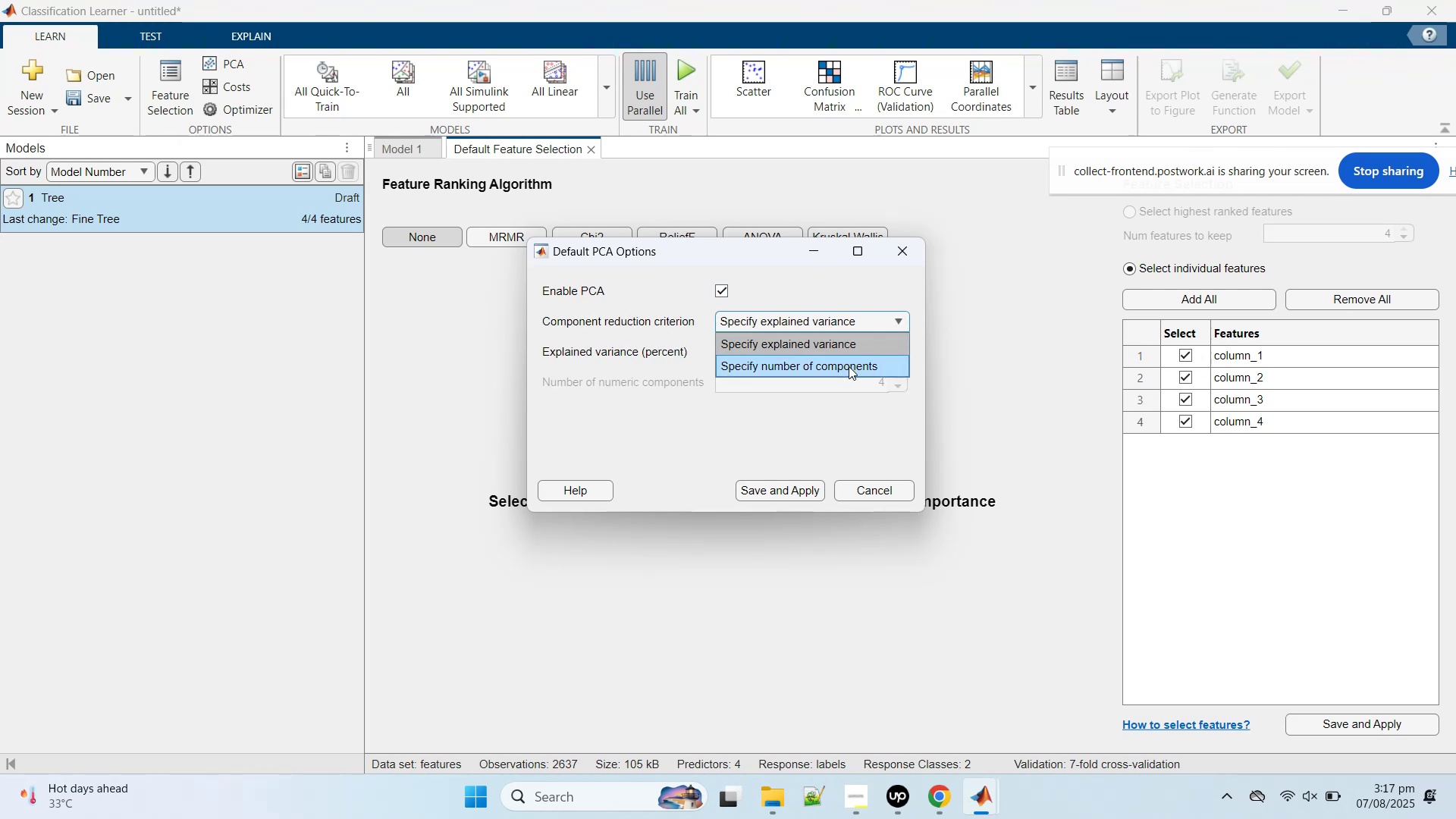 
left_click([849, 366])
 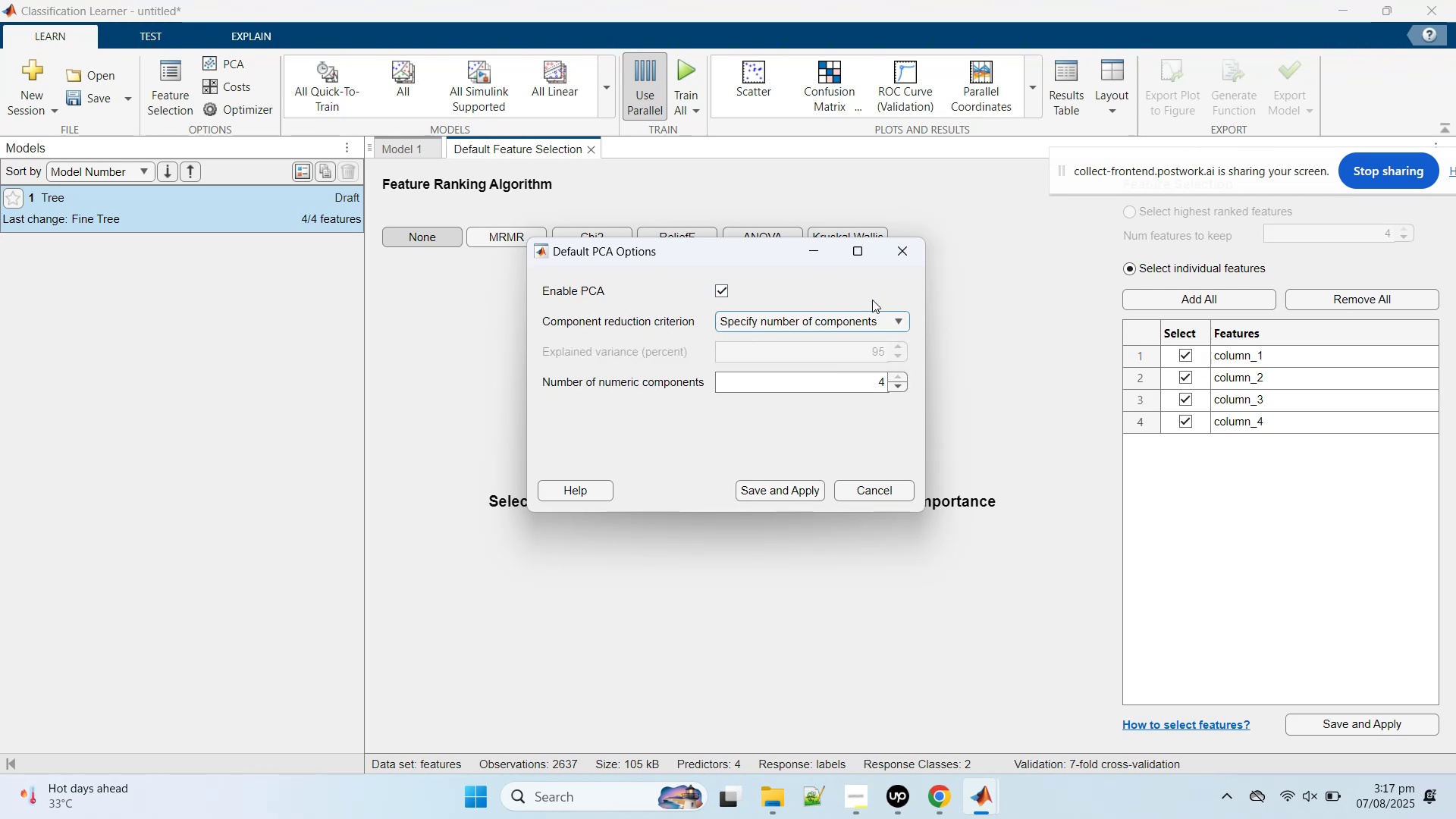 
left_click([849, 326])
 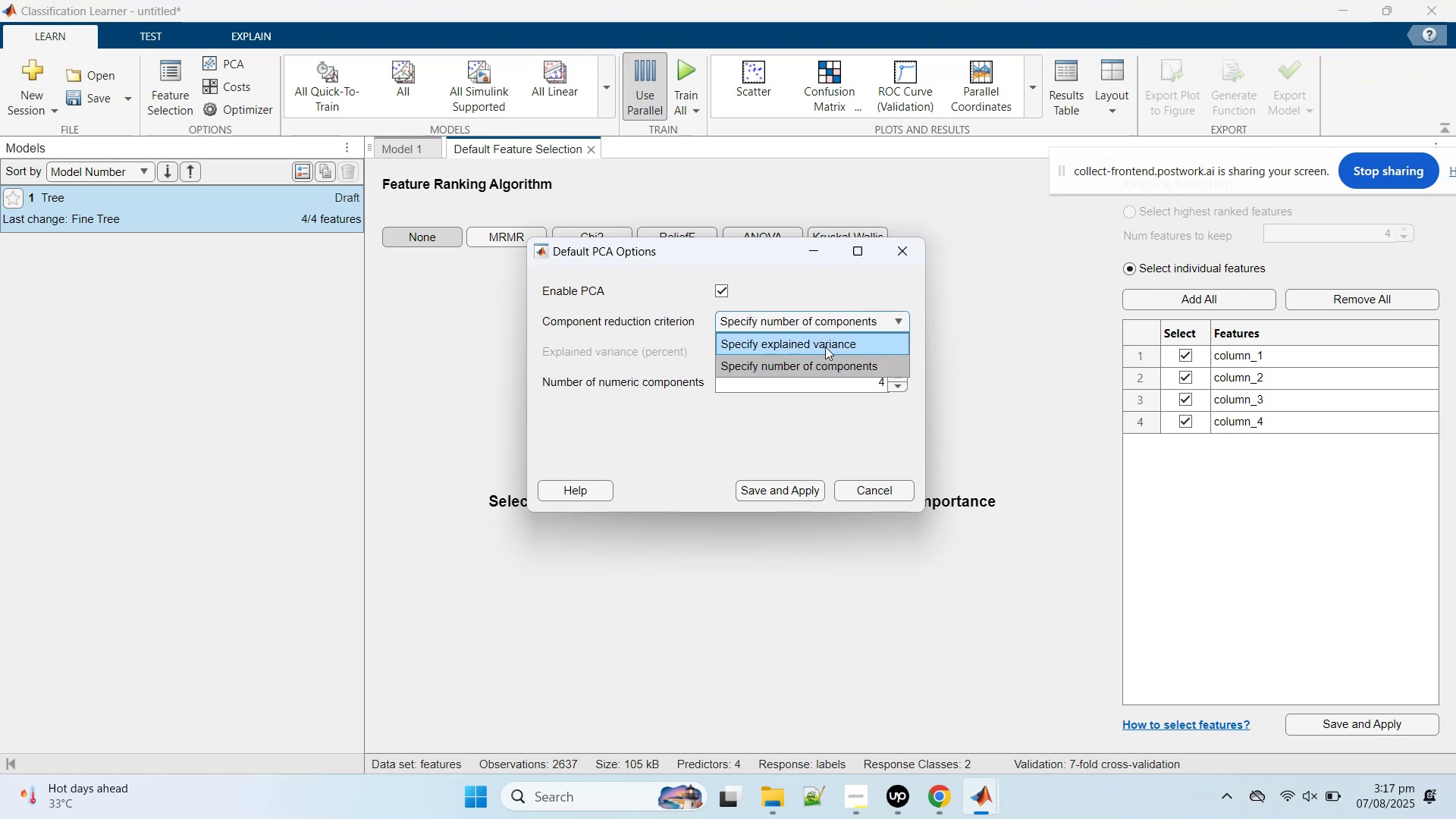 
left_click([825, 347])
 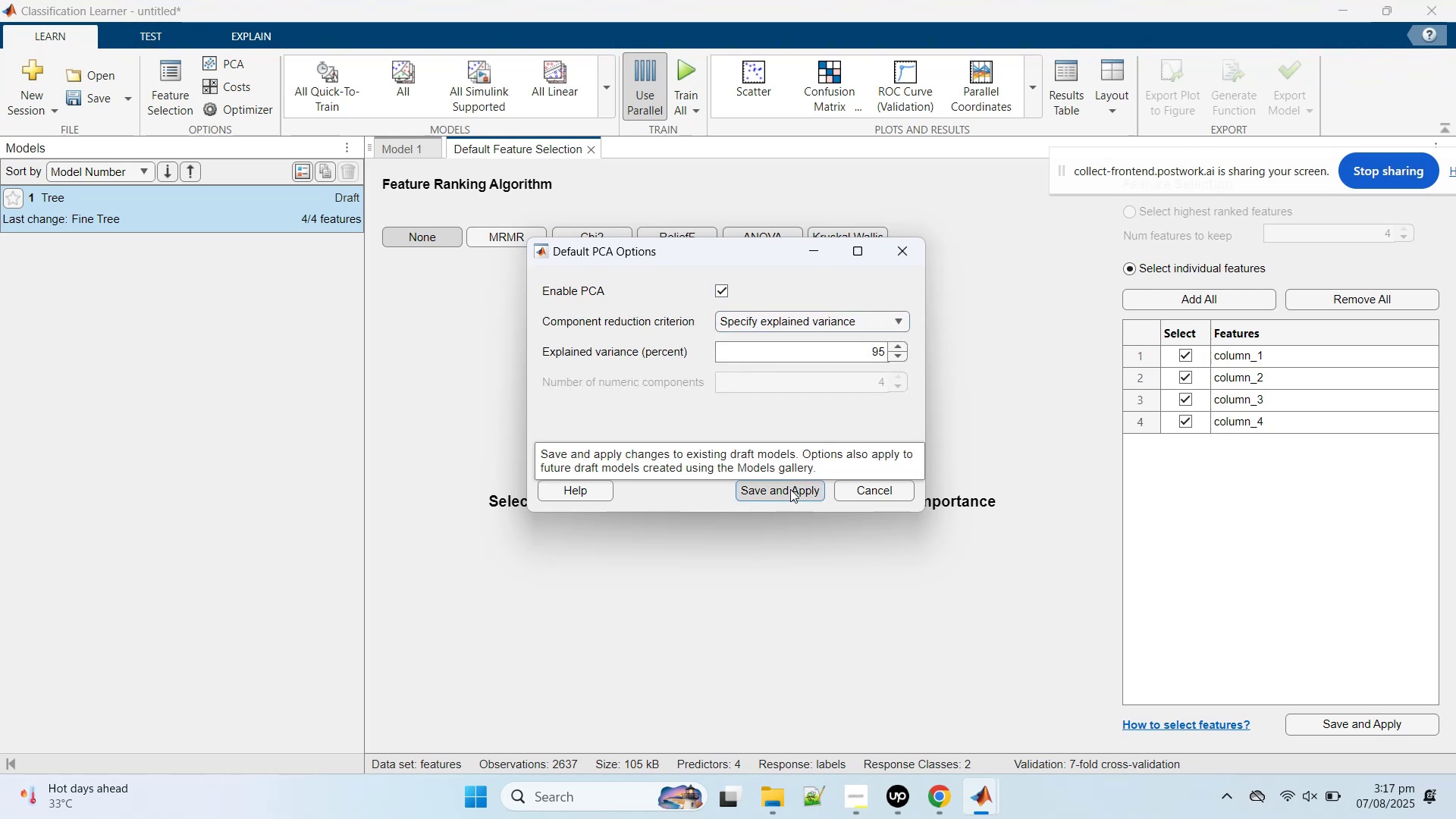 
left_click([790, 489])
 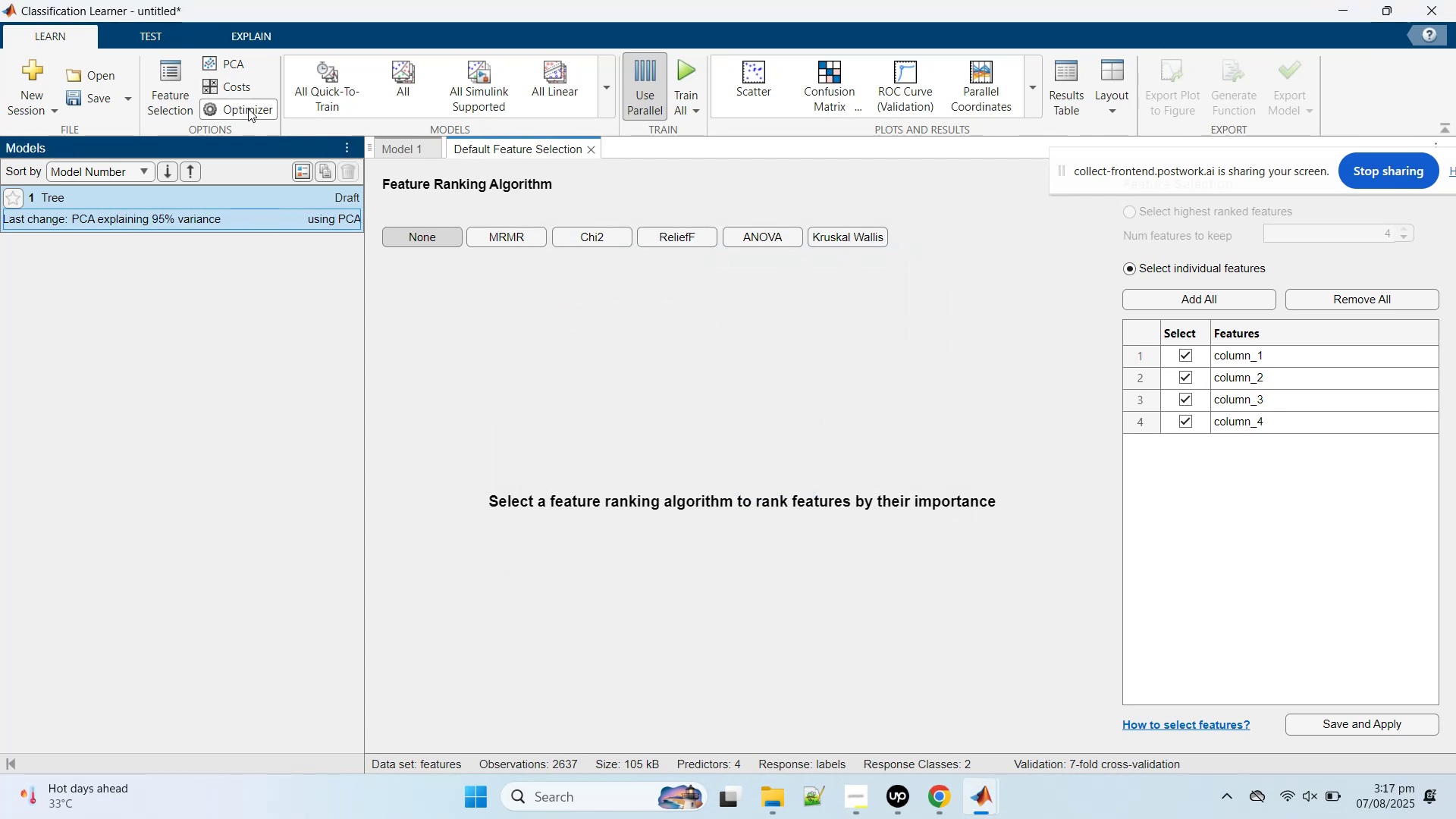 
left_click([253, 113])
 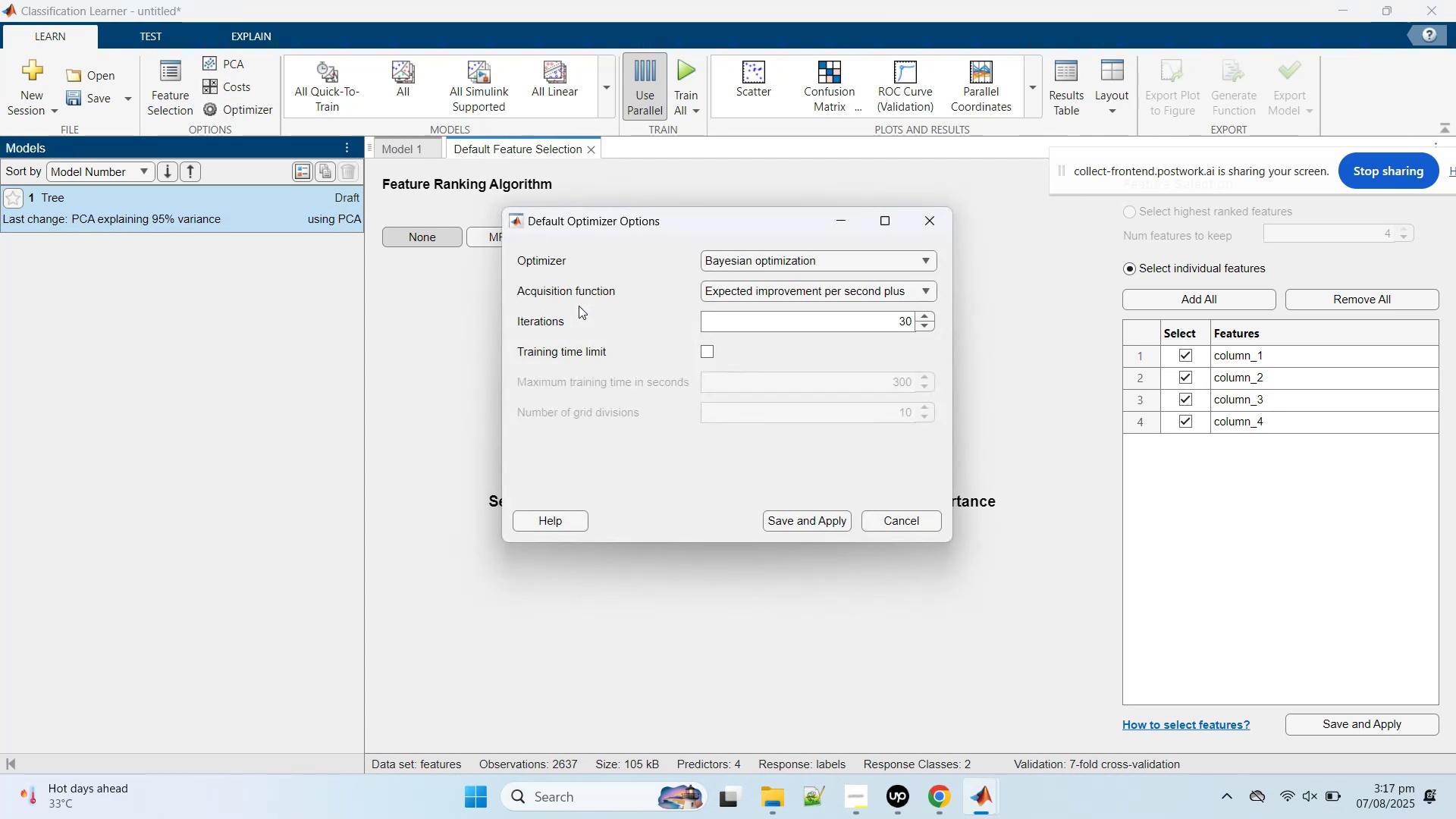 
left_click([814, 263])
 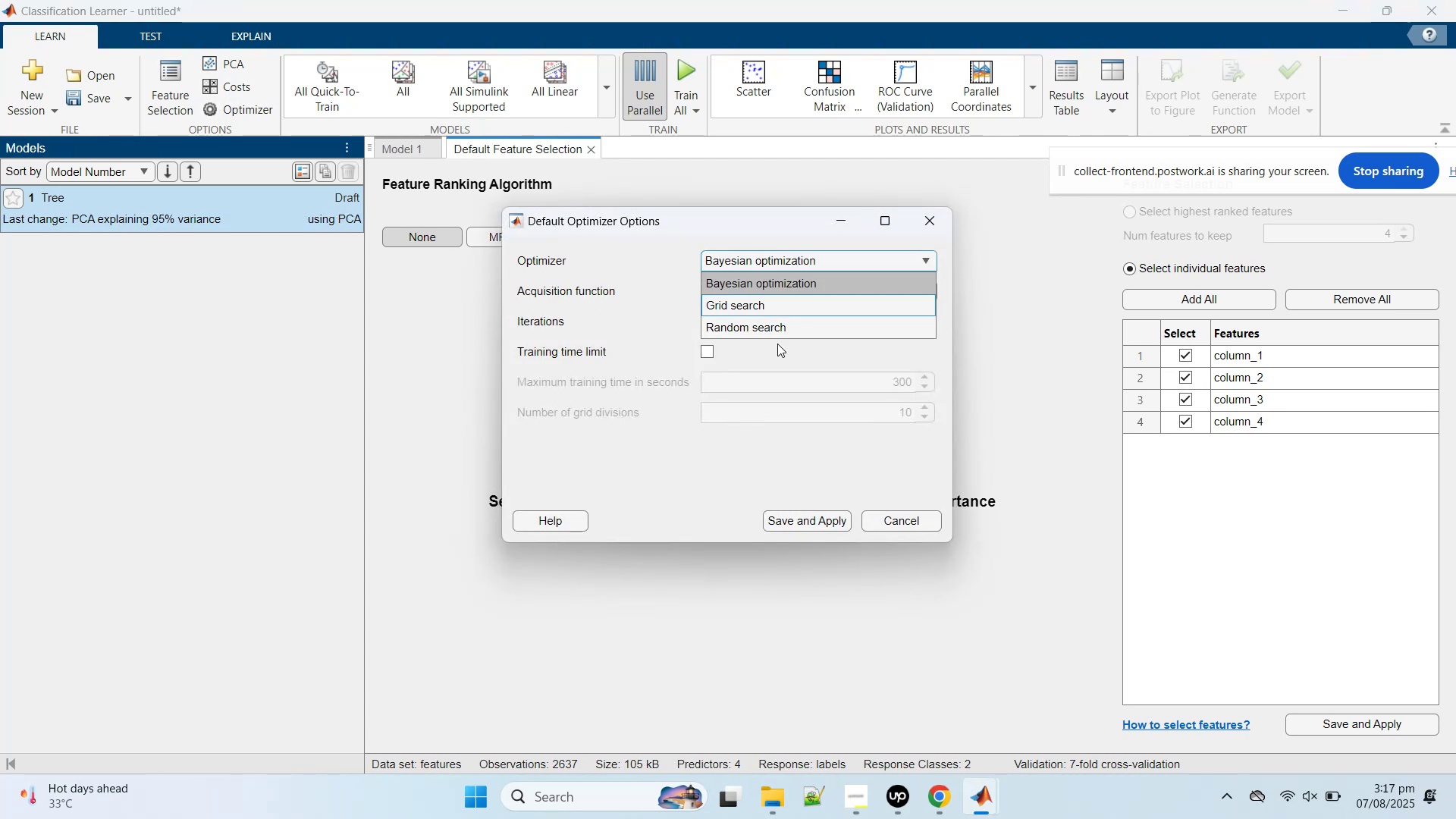 
left_click([785, 334])
 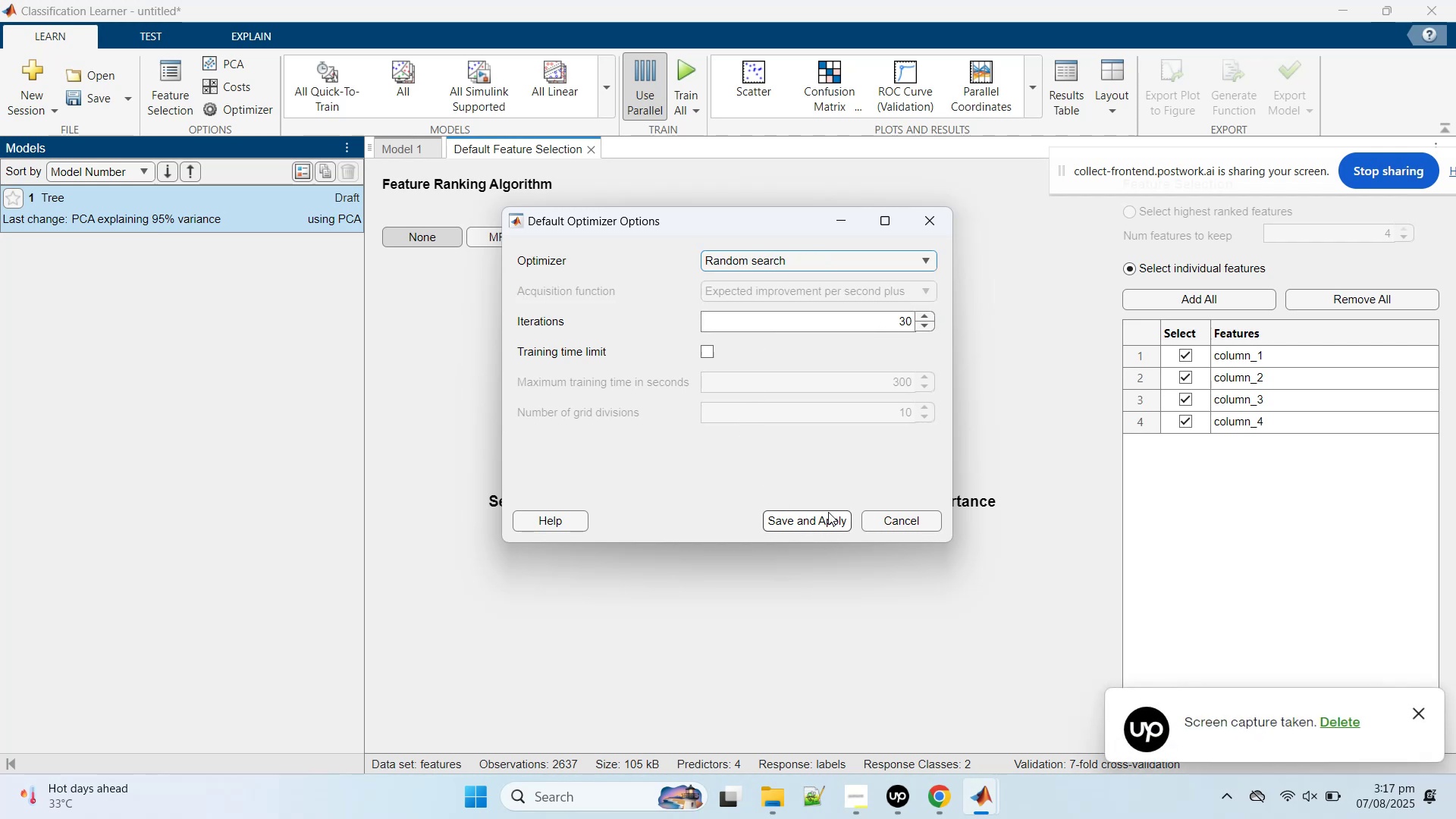 
left_click([819, 515])
 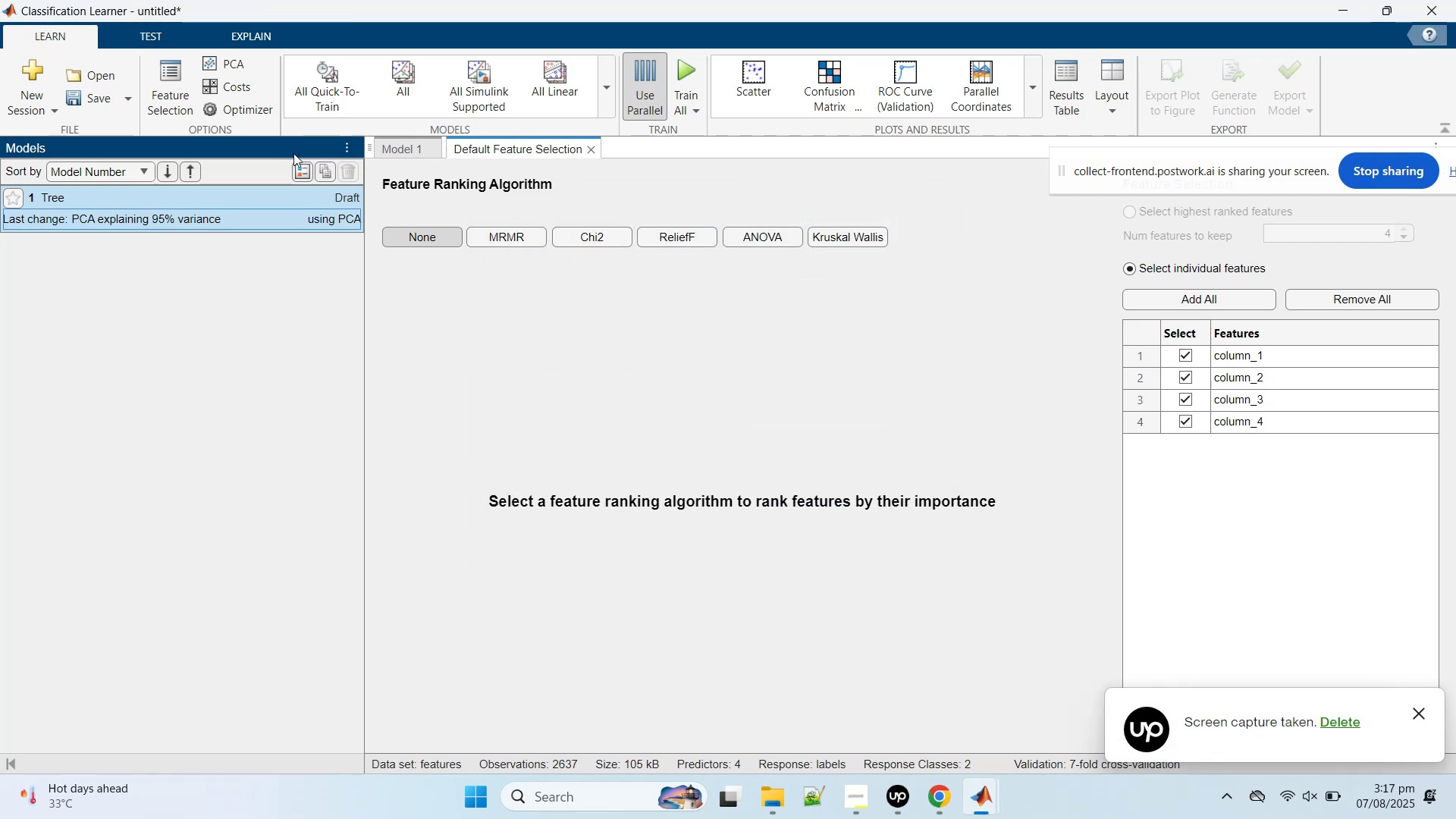 
left_click([237, 89])
 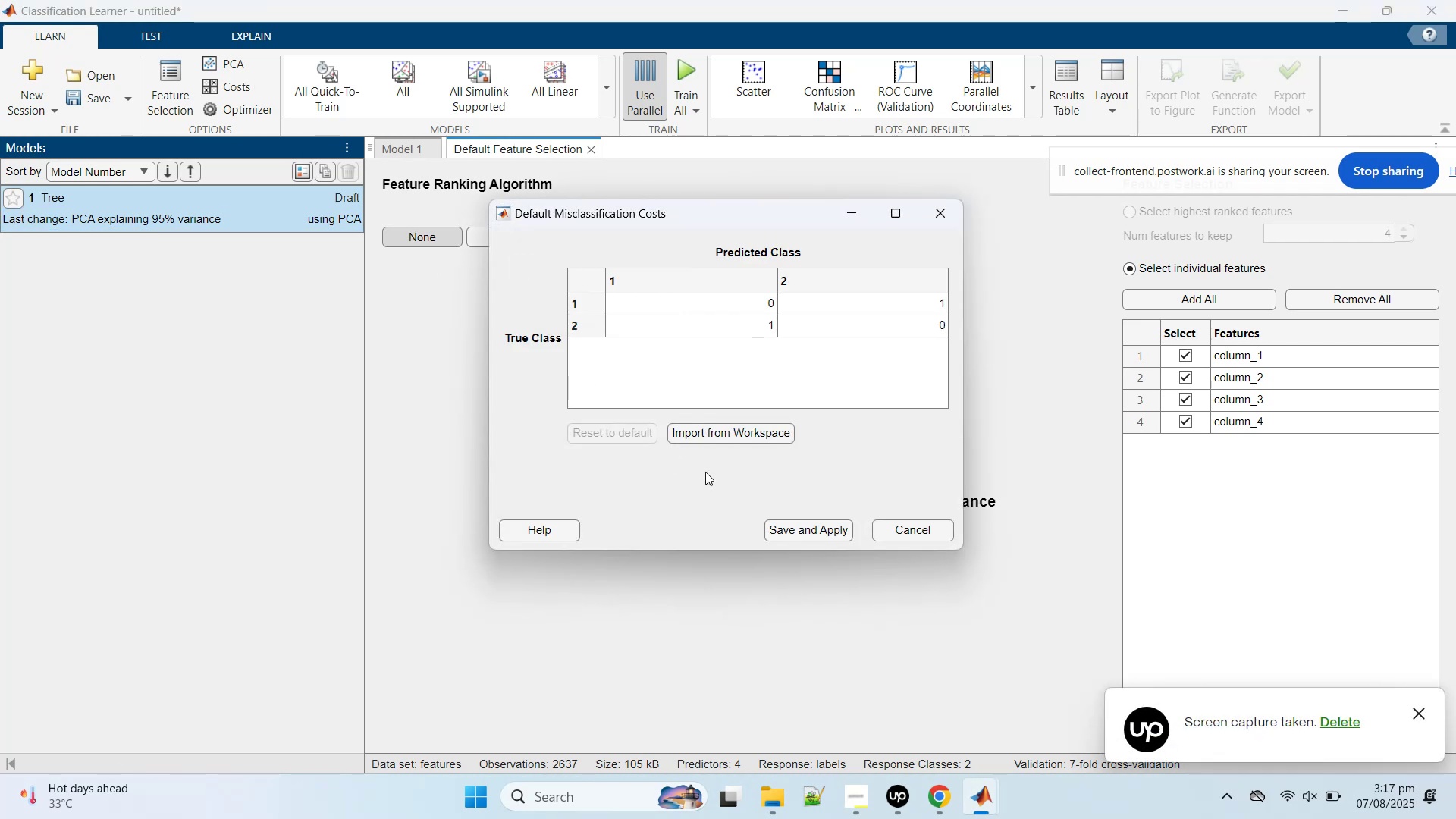 
wait(5.52)
 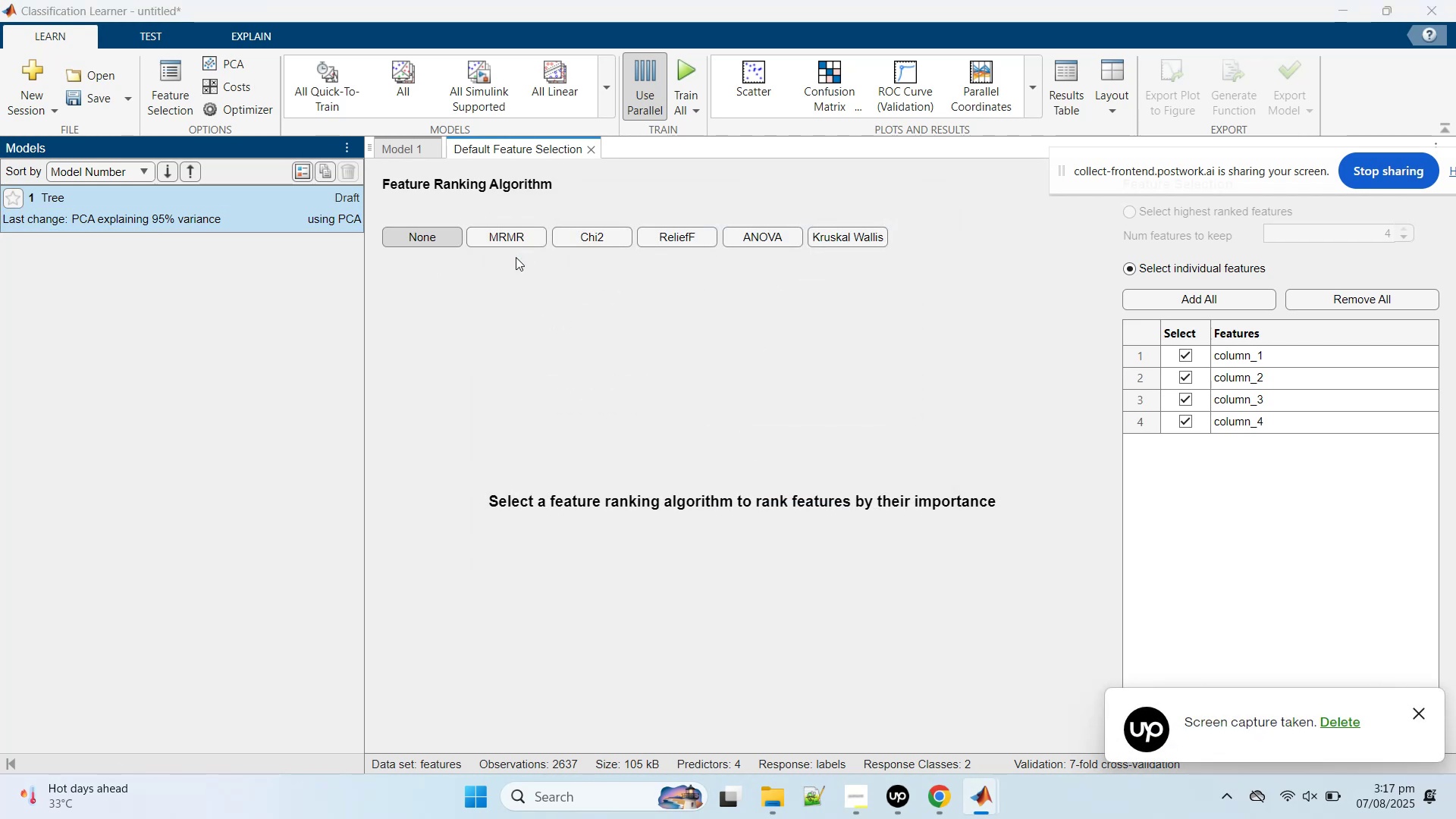 
left_click([917, 538])
 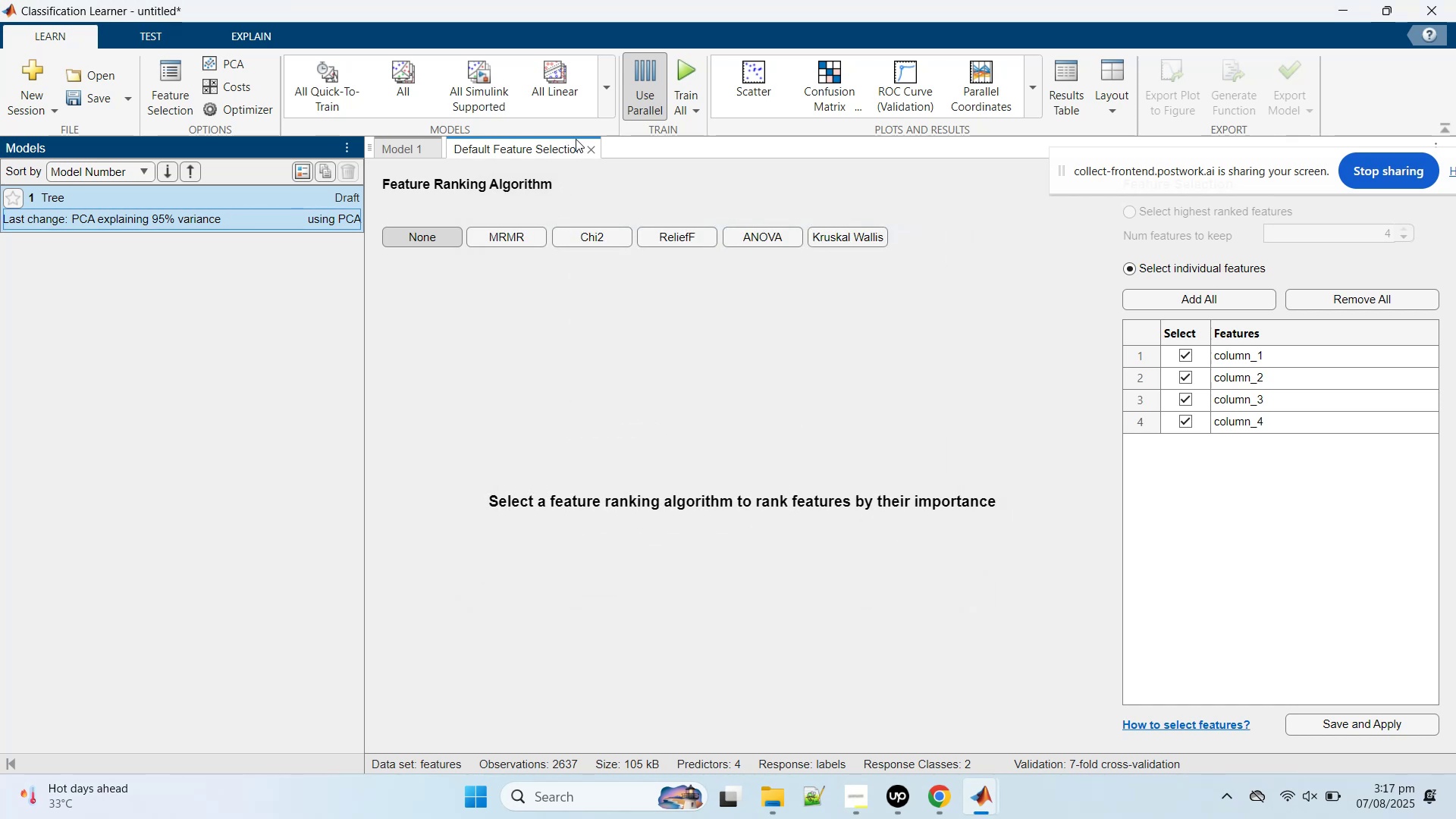 
left_click([593, 146])
 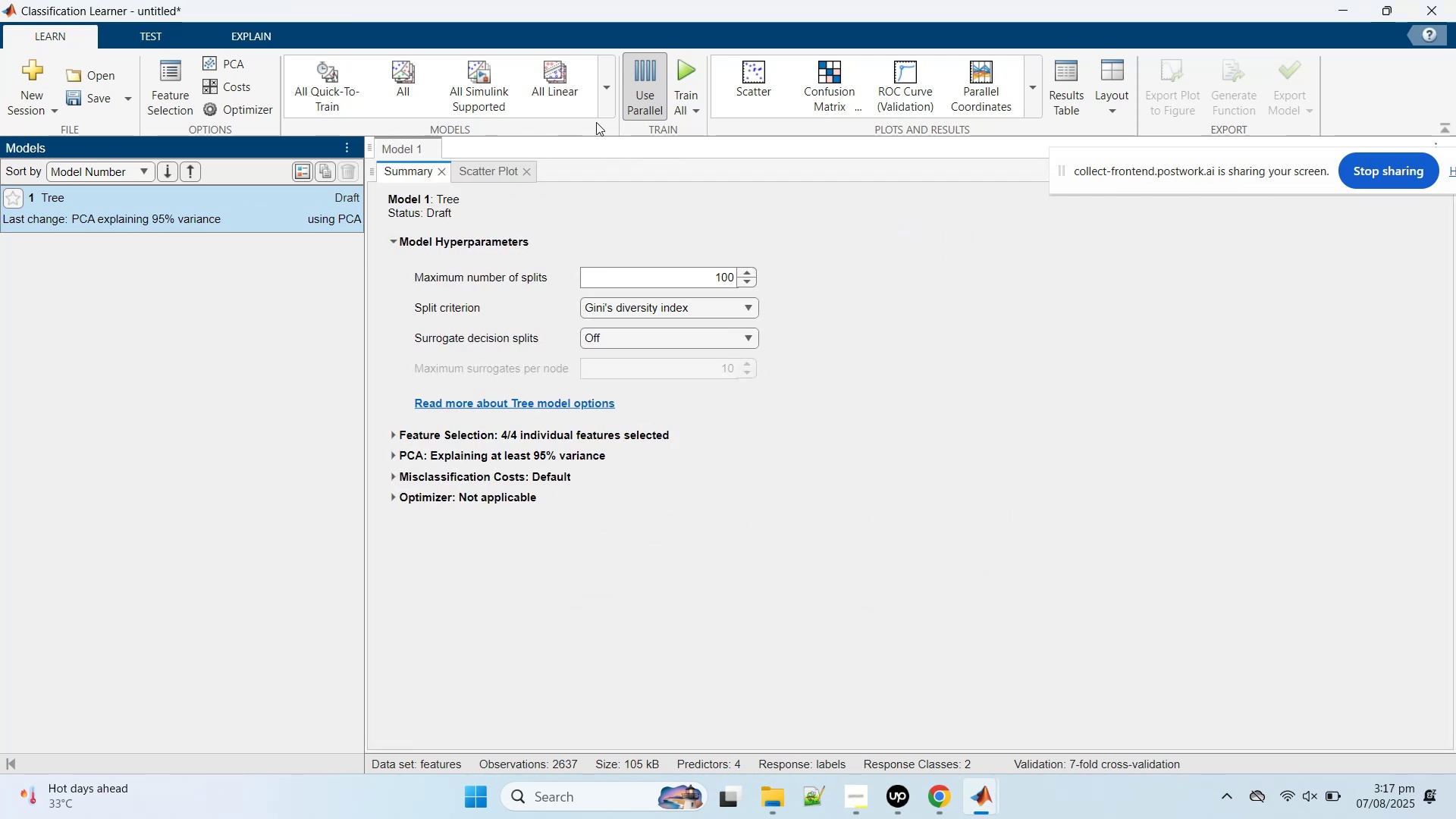 
left_click([615, 107])
 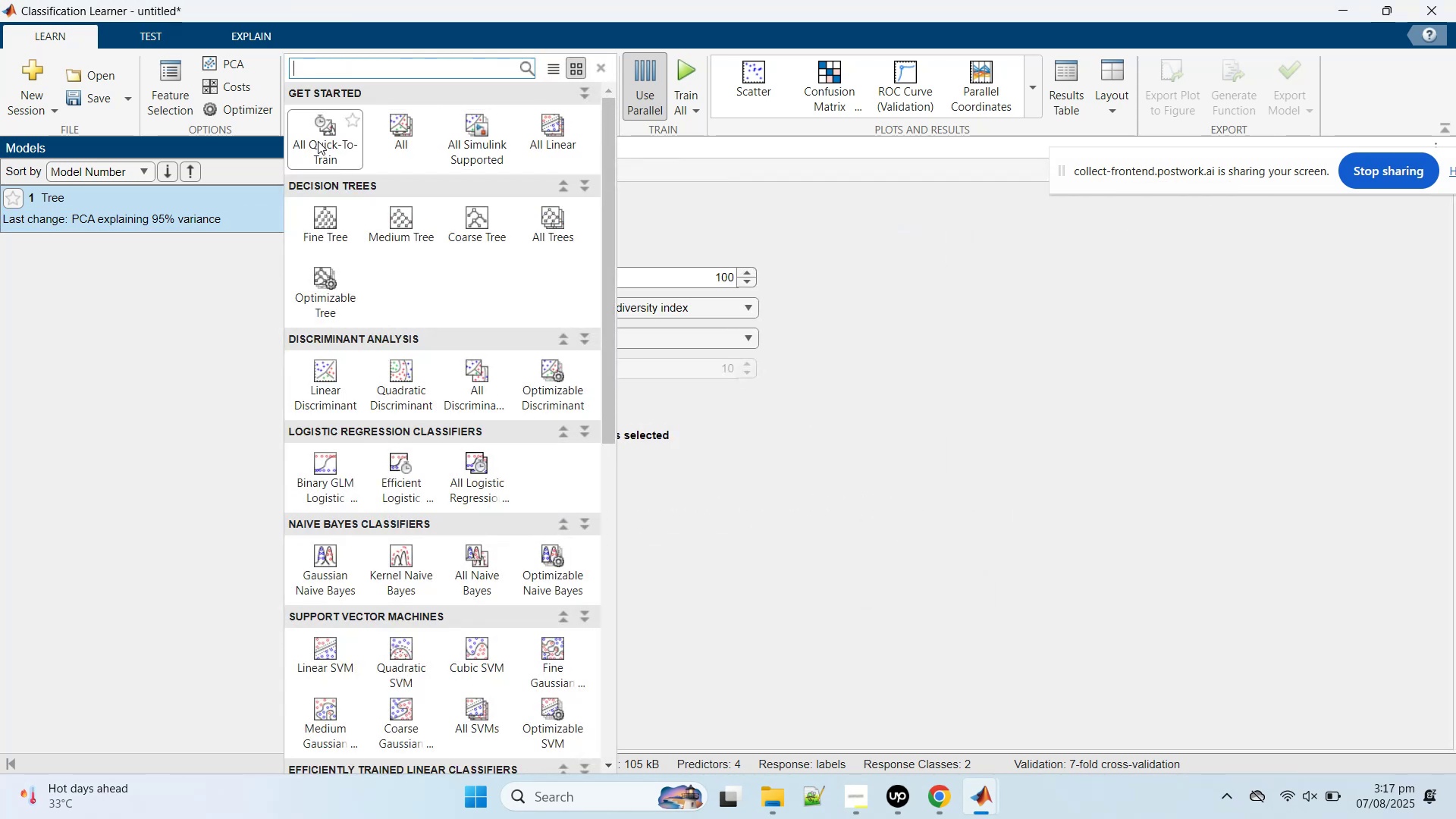 
left_click([318, 141])
 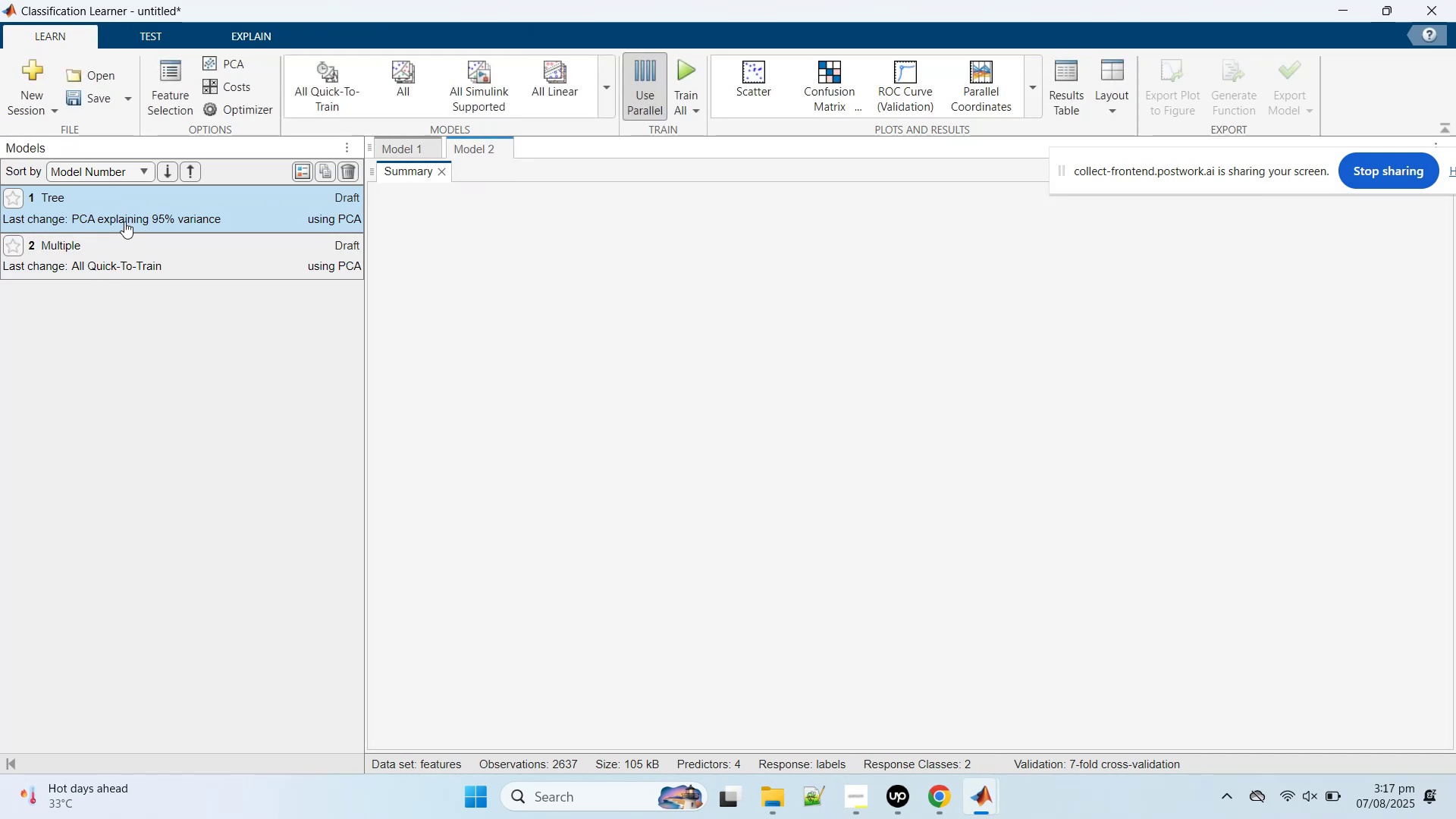 
left_click([161, 214])
 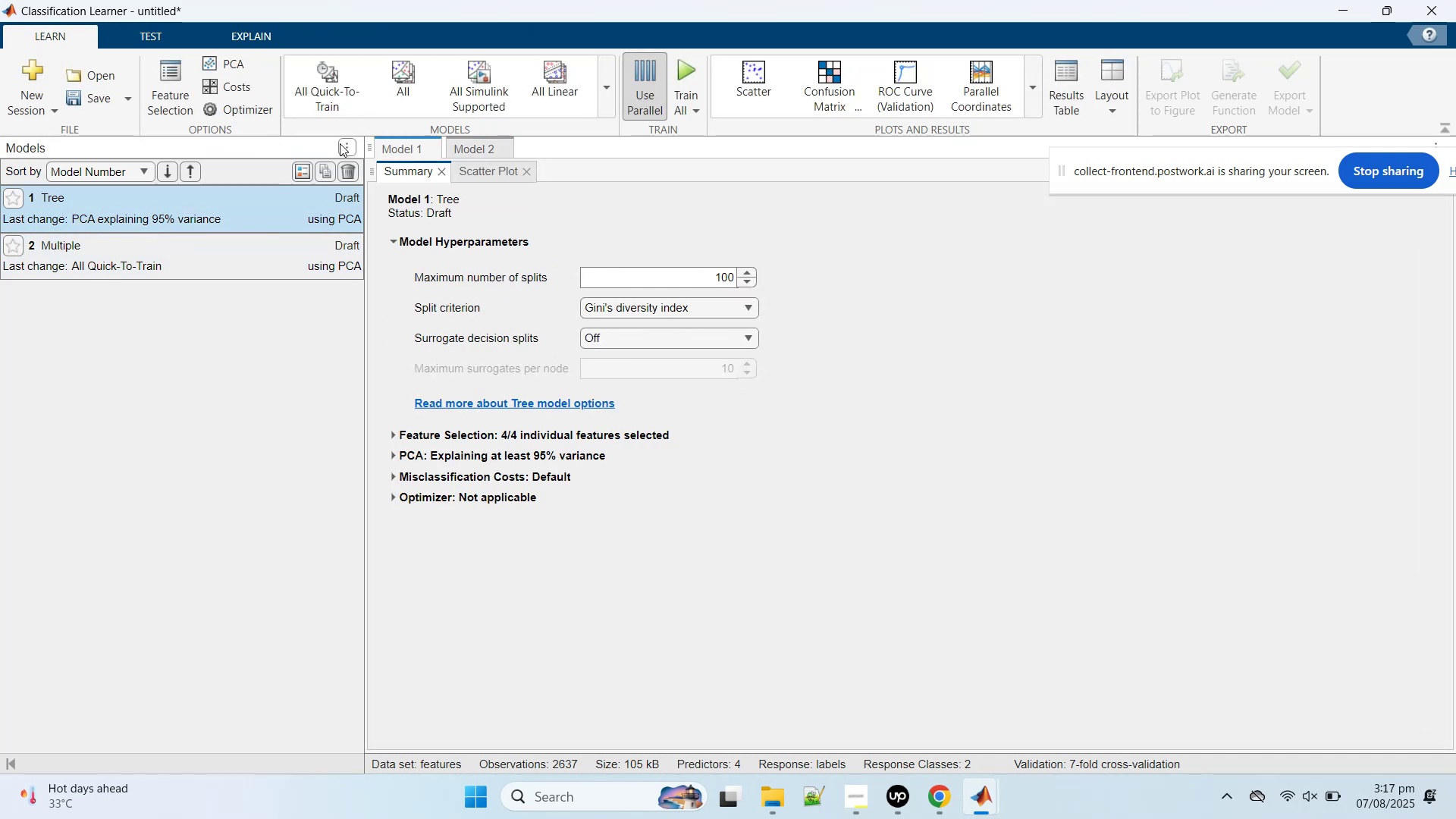 
right_click([267, 205])
 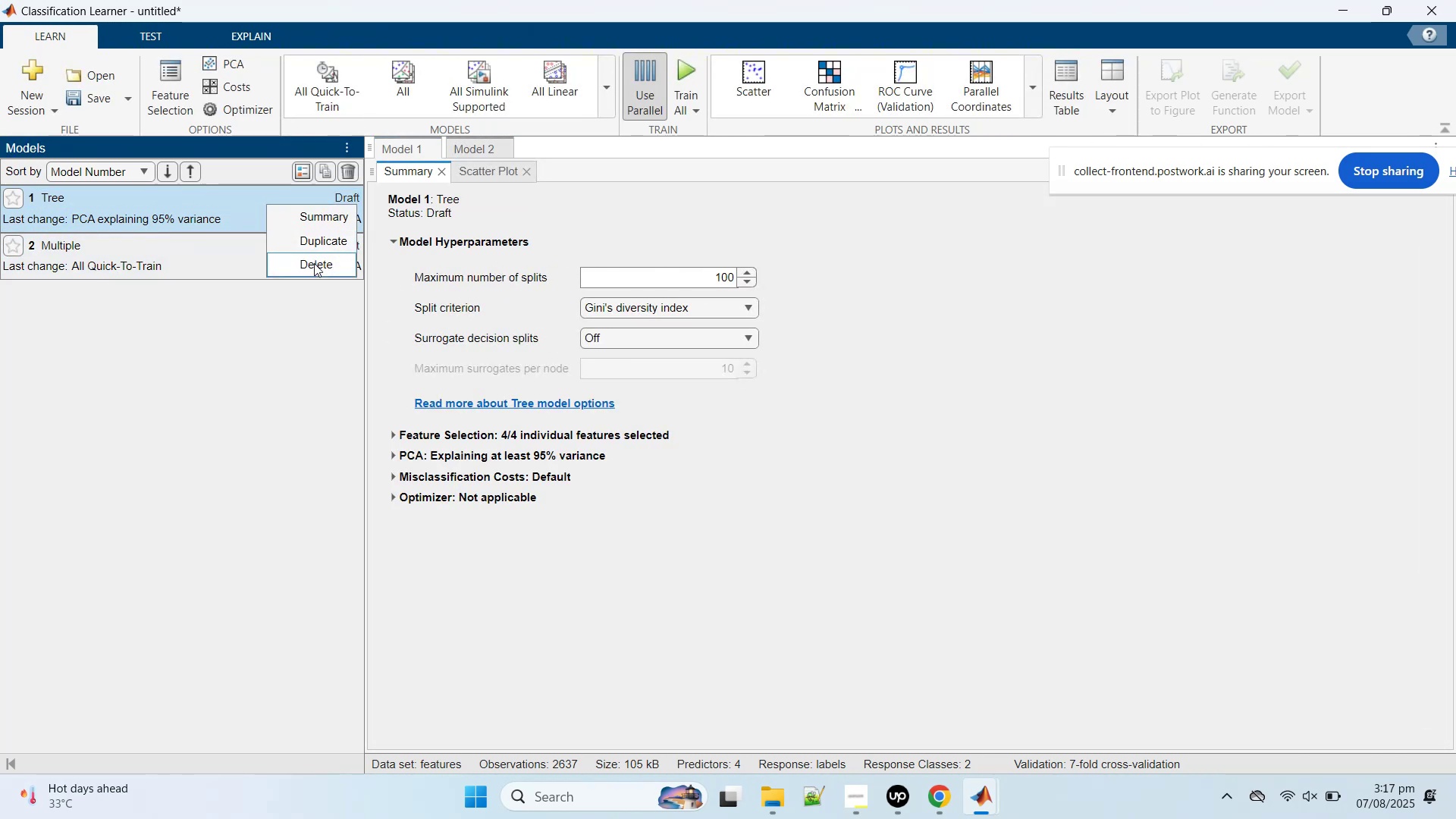 
left_click([314, 263])
 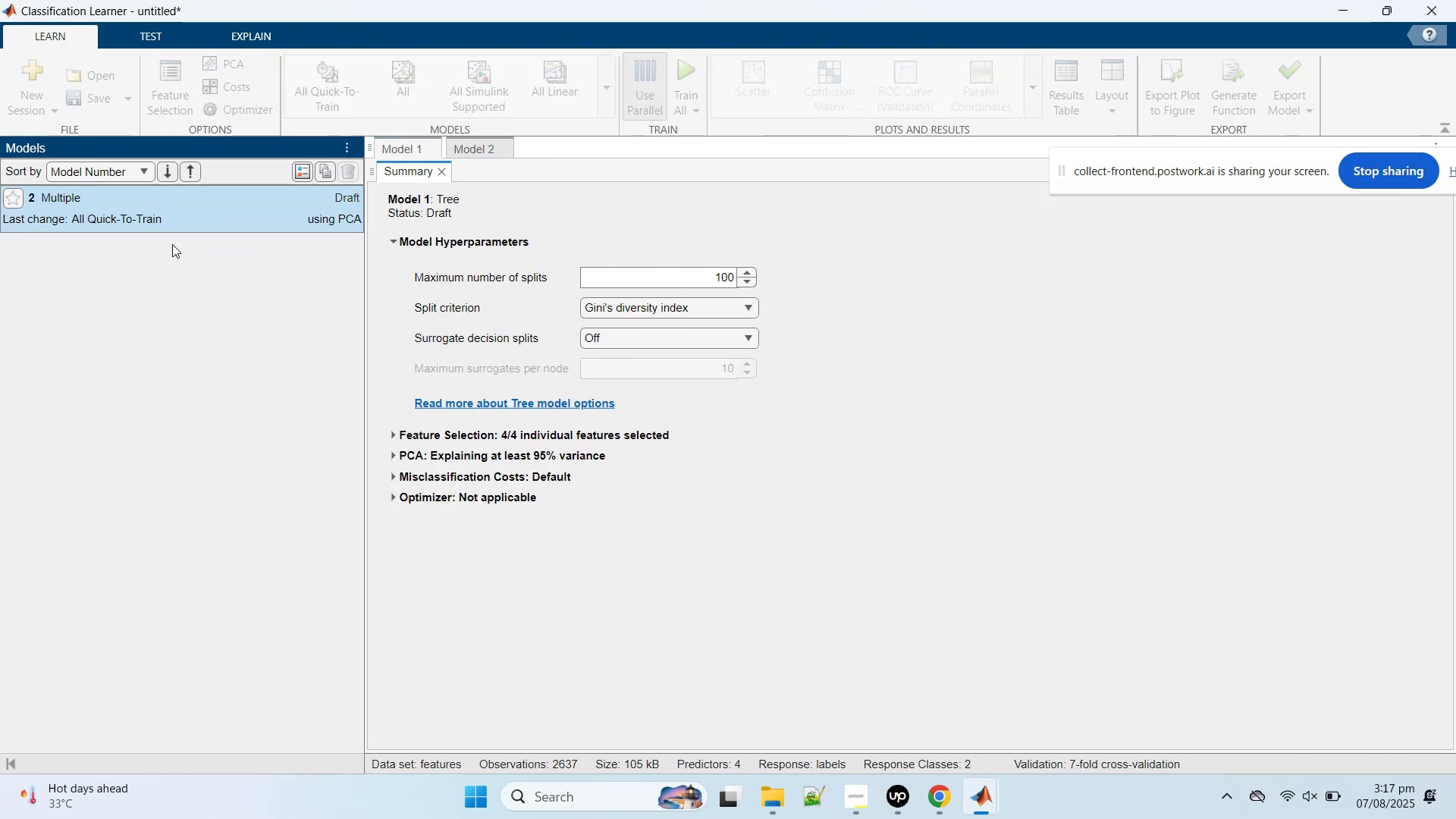 
right_click([169, 214])
 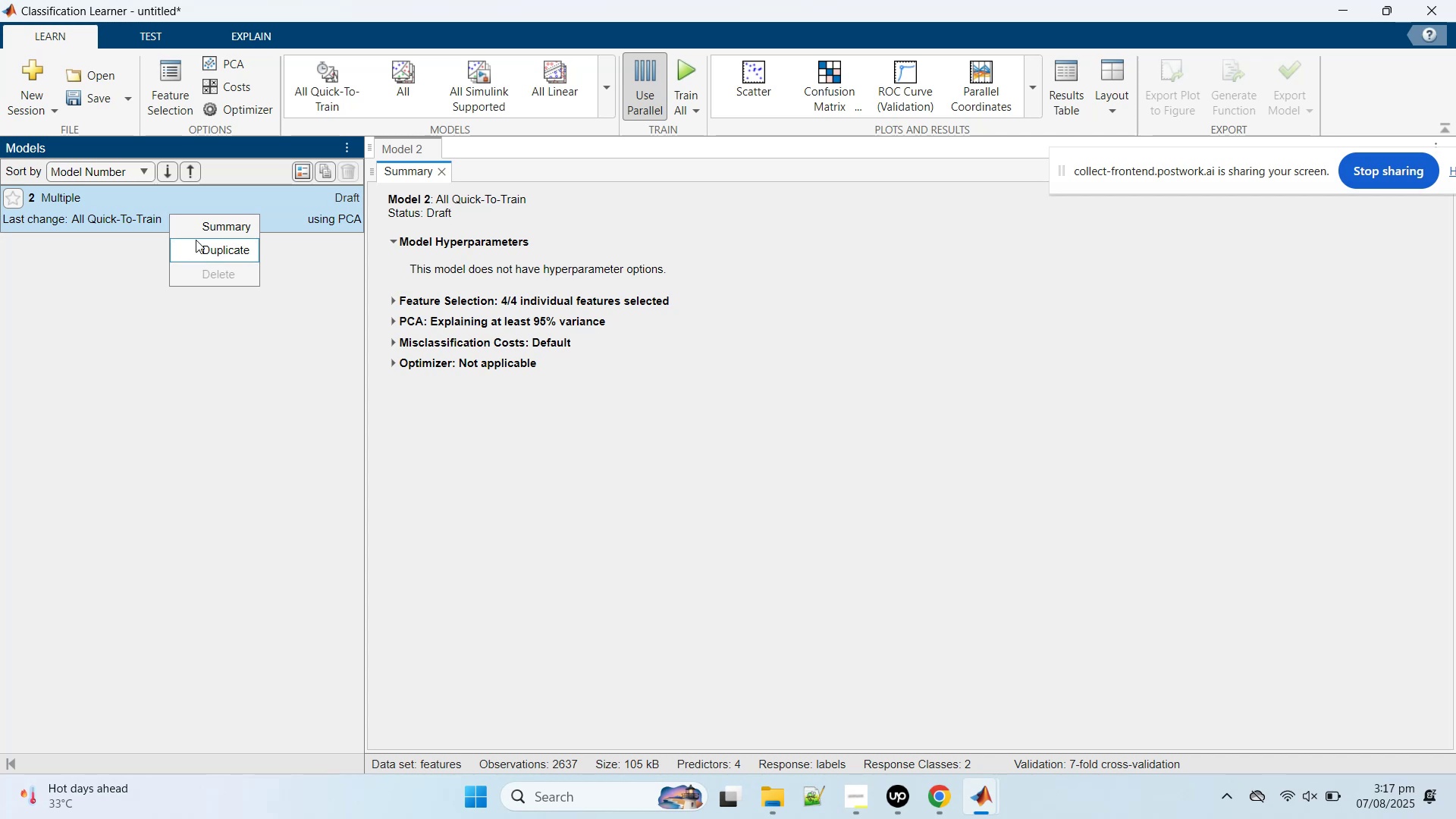 
left_click([131, 213])
 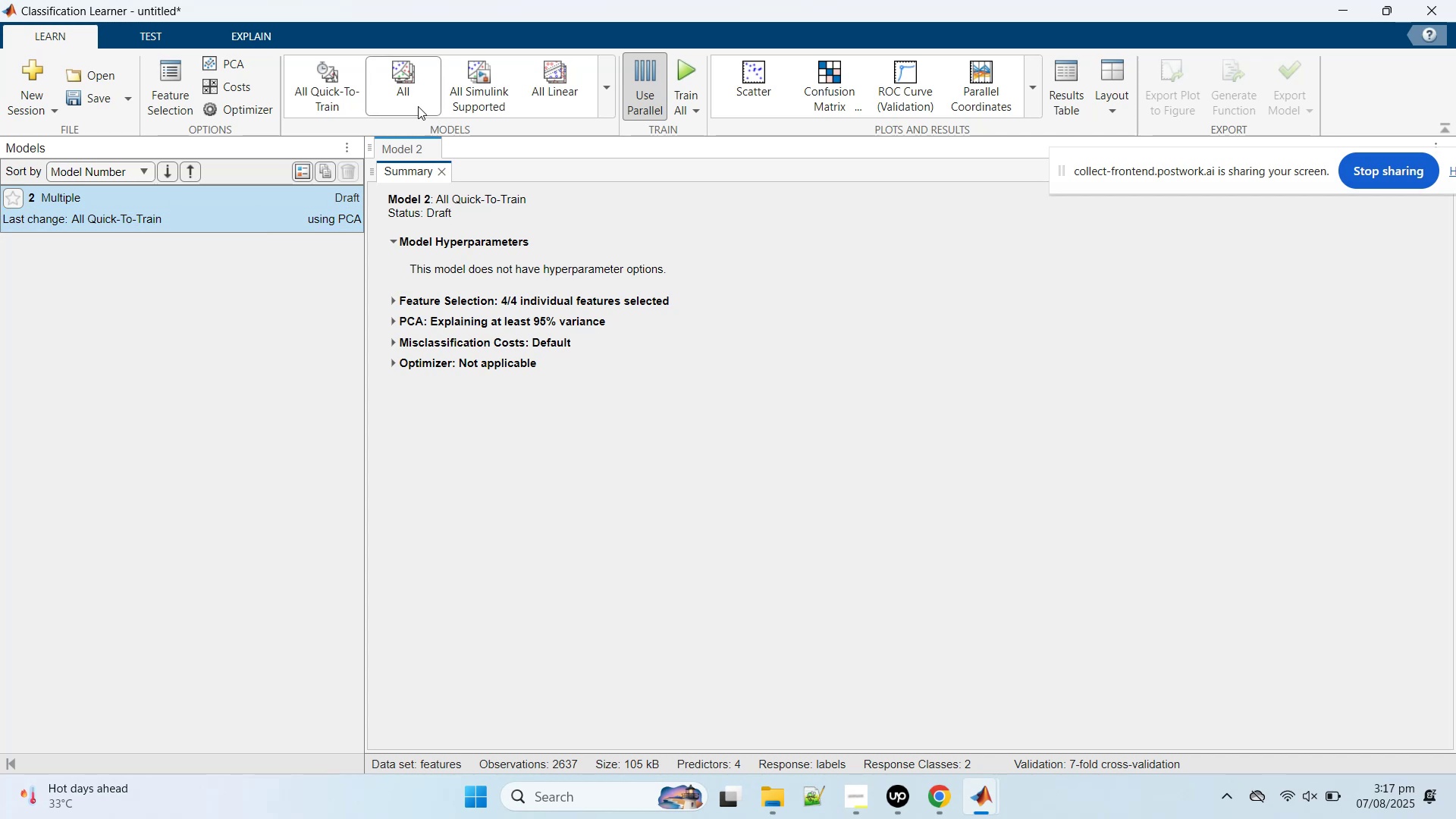 
left_click([407, 92])
 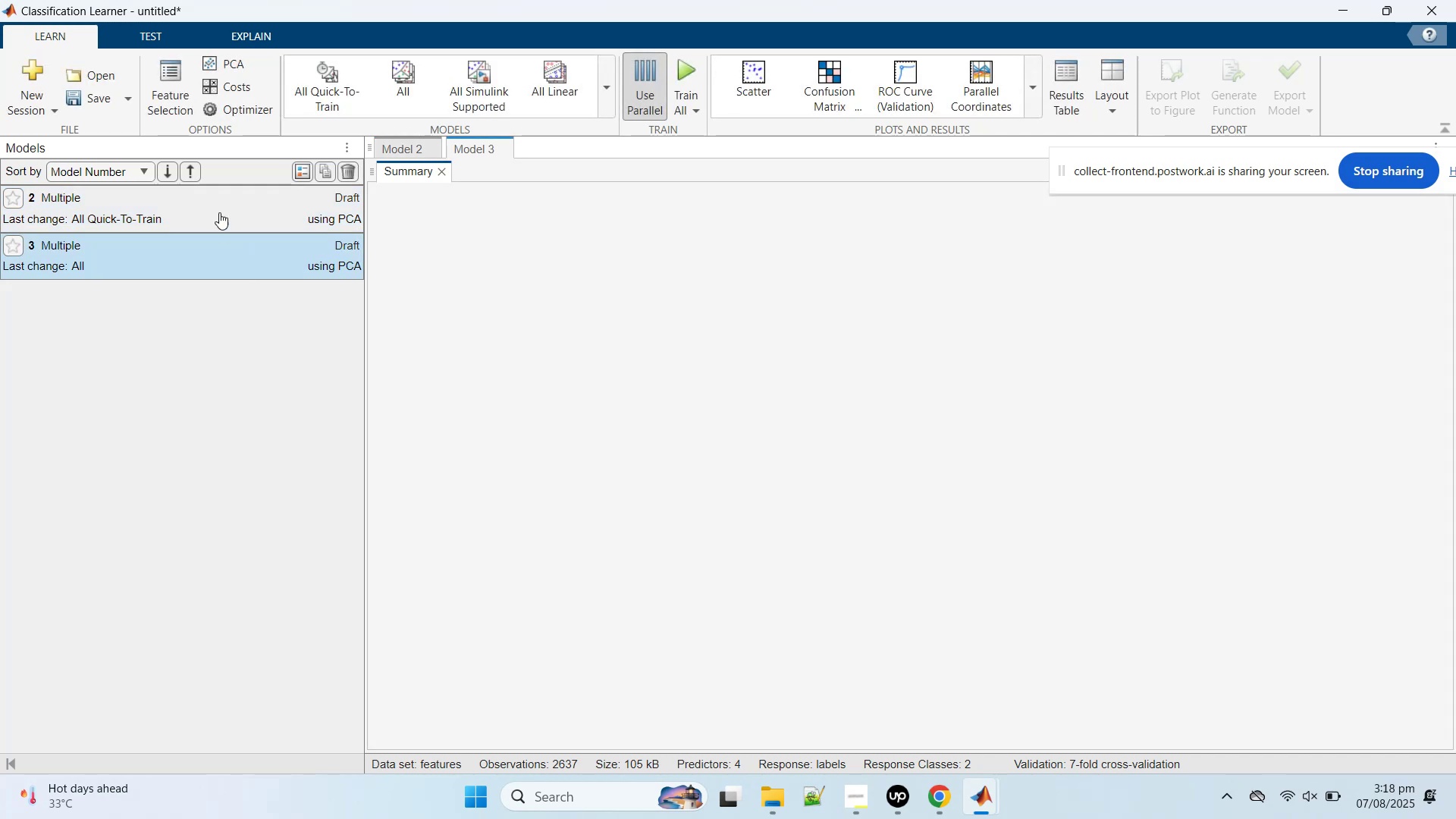 
left_click([228, 208])
 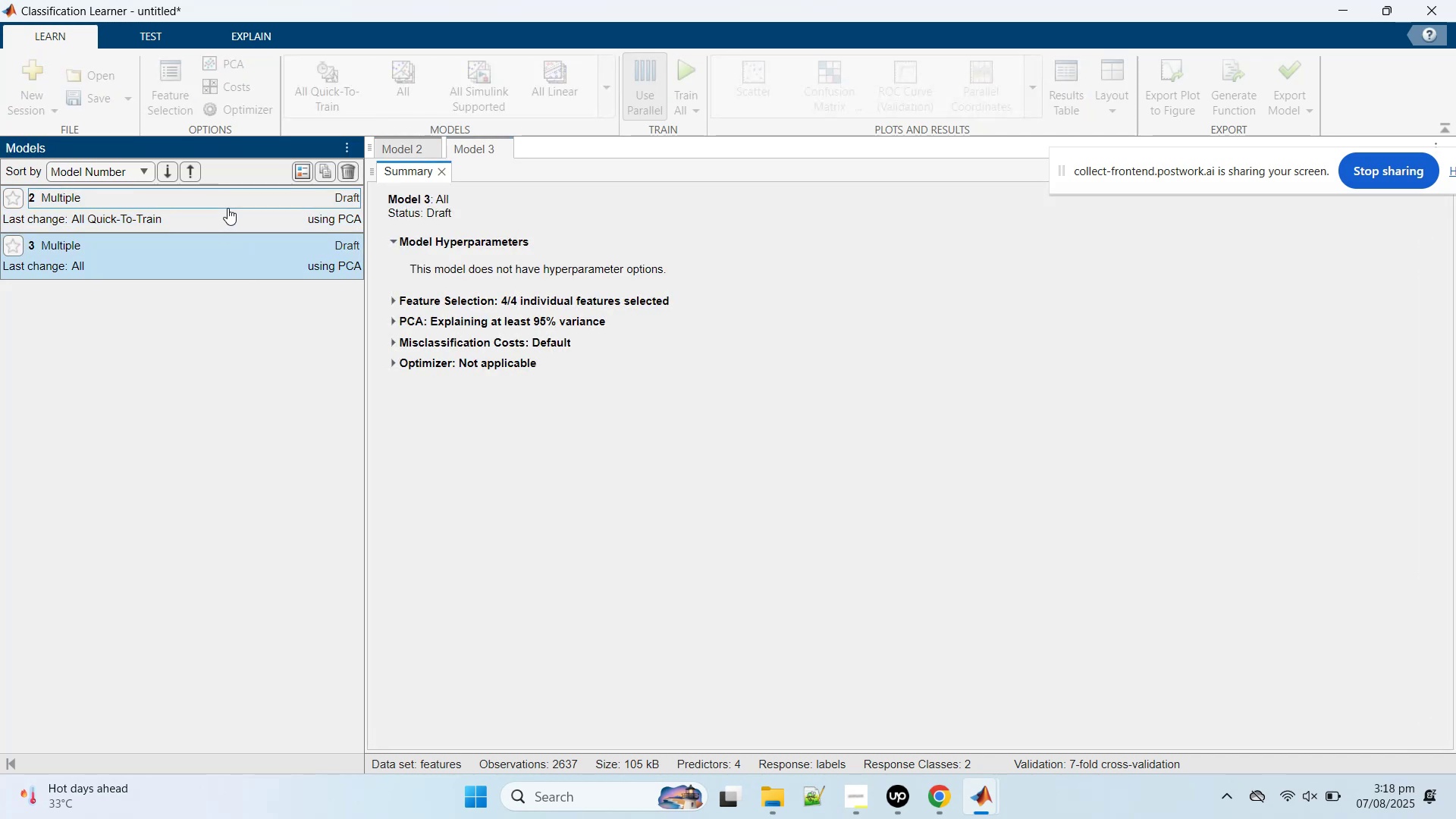 
right_click([228, 208])
 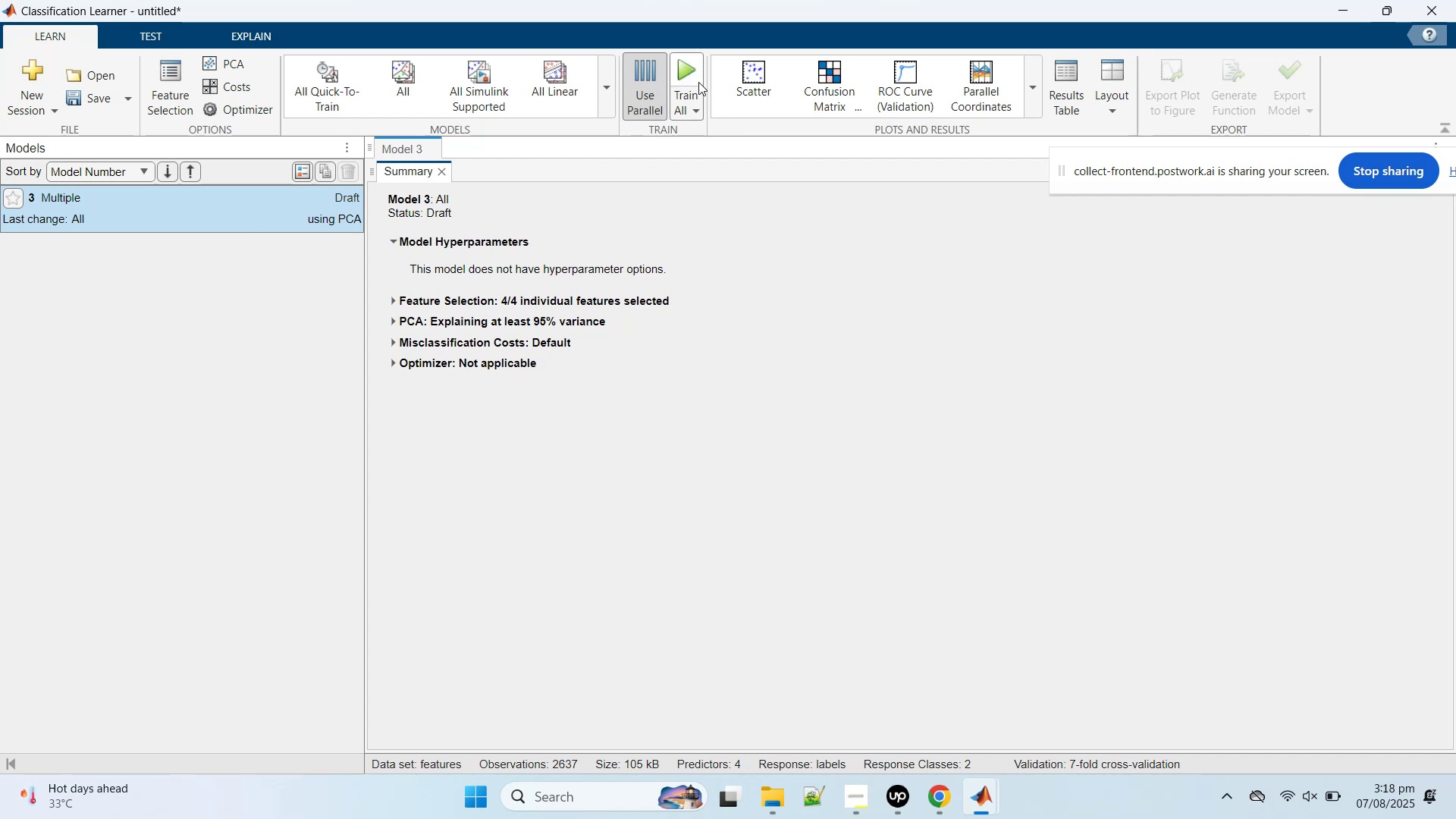 
wait(5.47)
 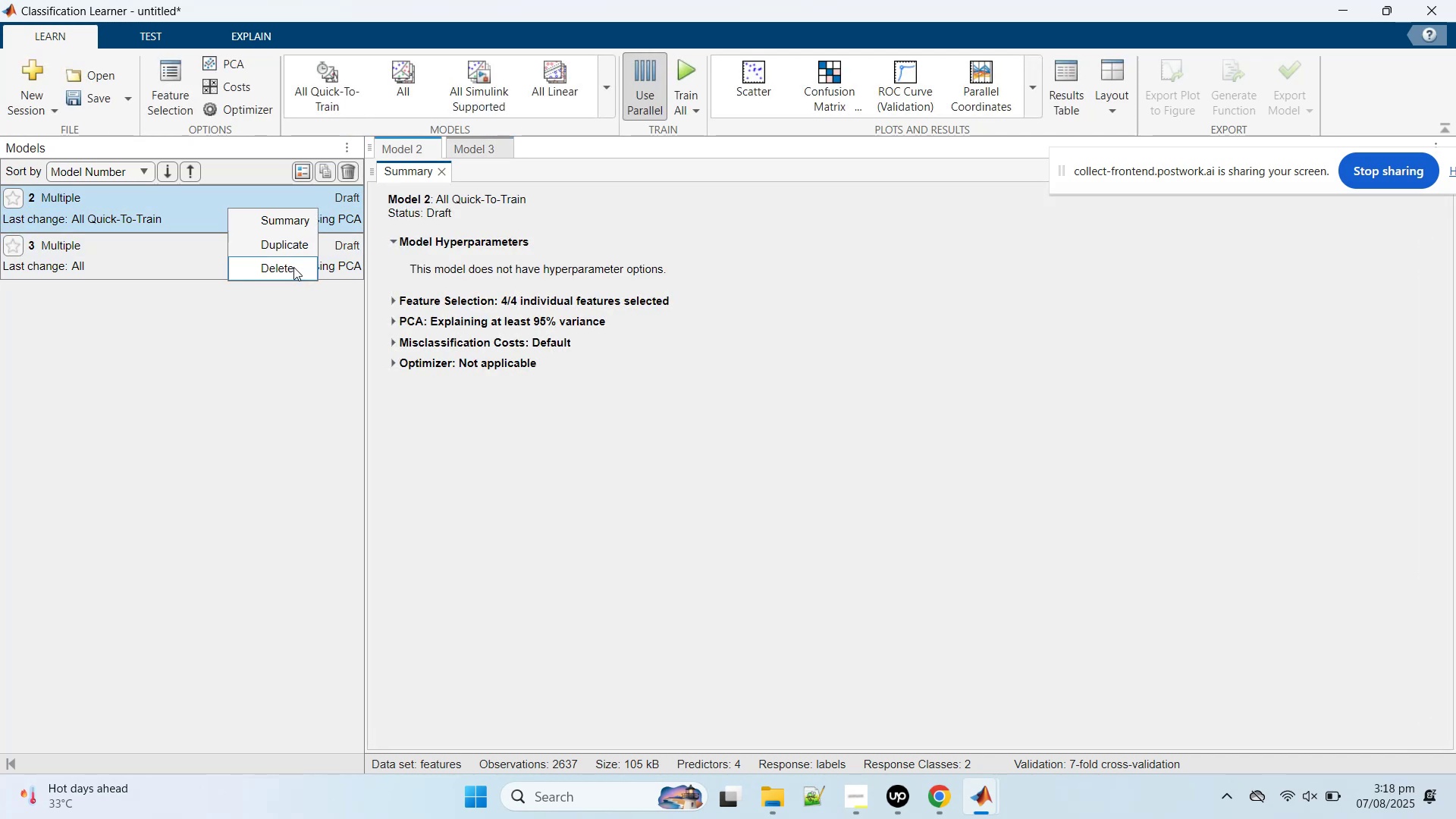 
left_click([643, 111])
 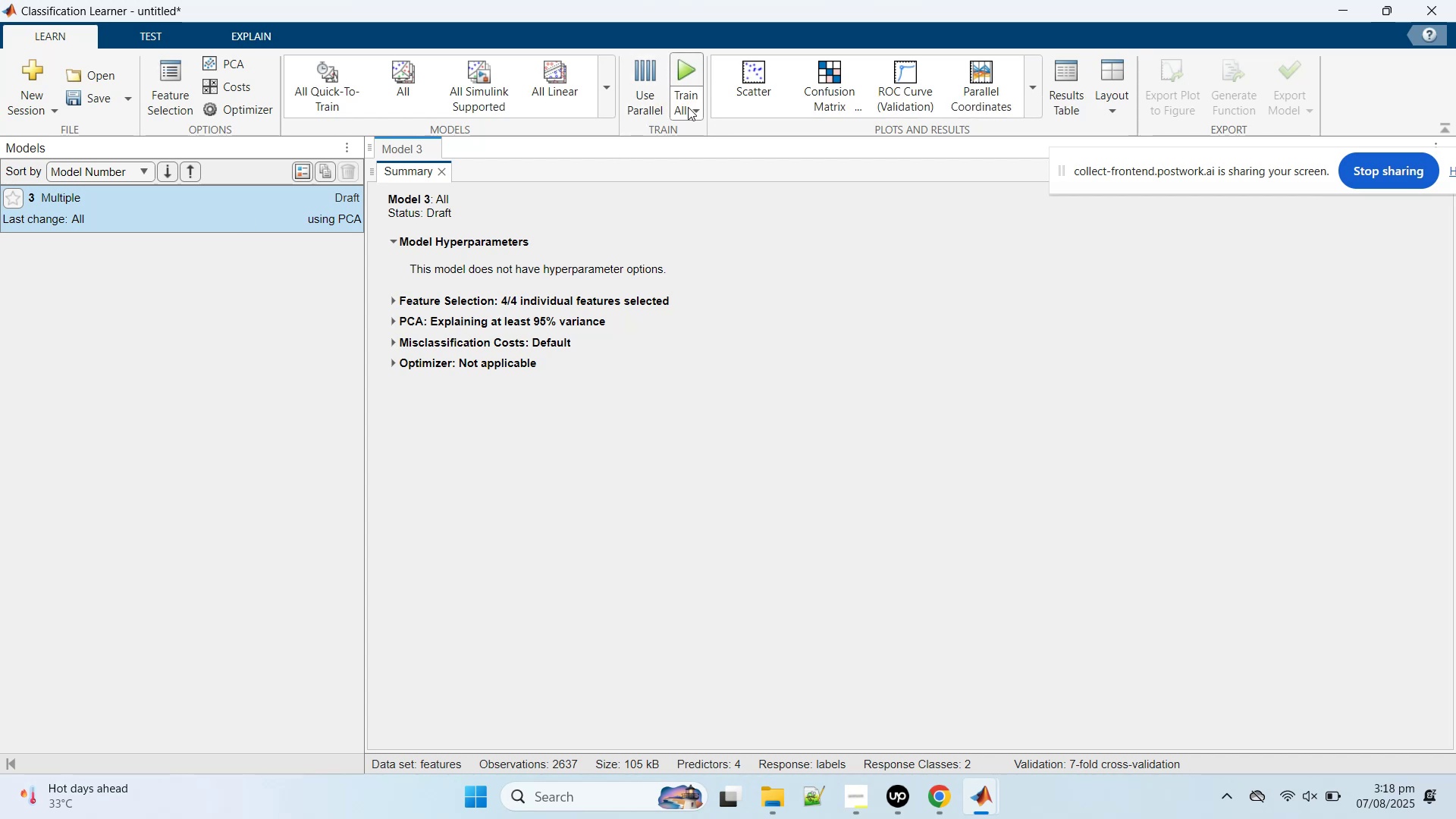 
left_click([688, 107])
 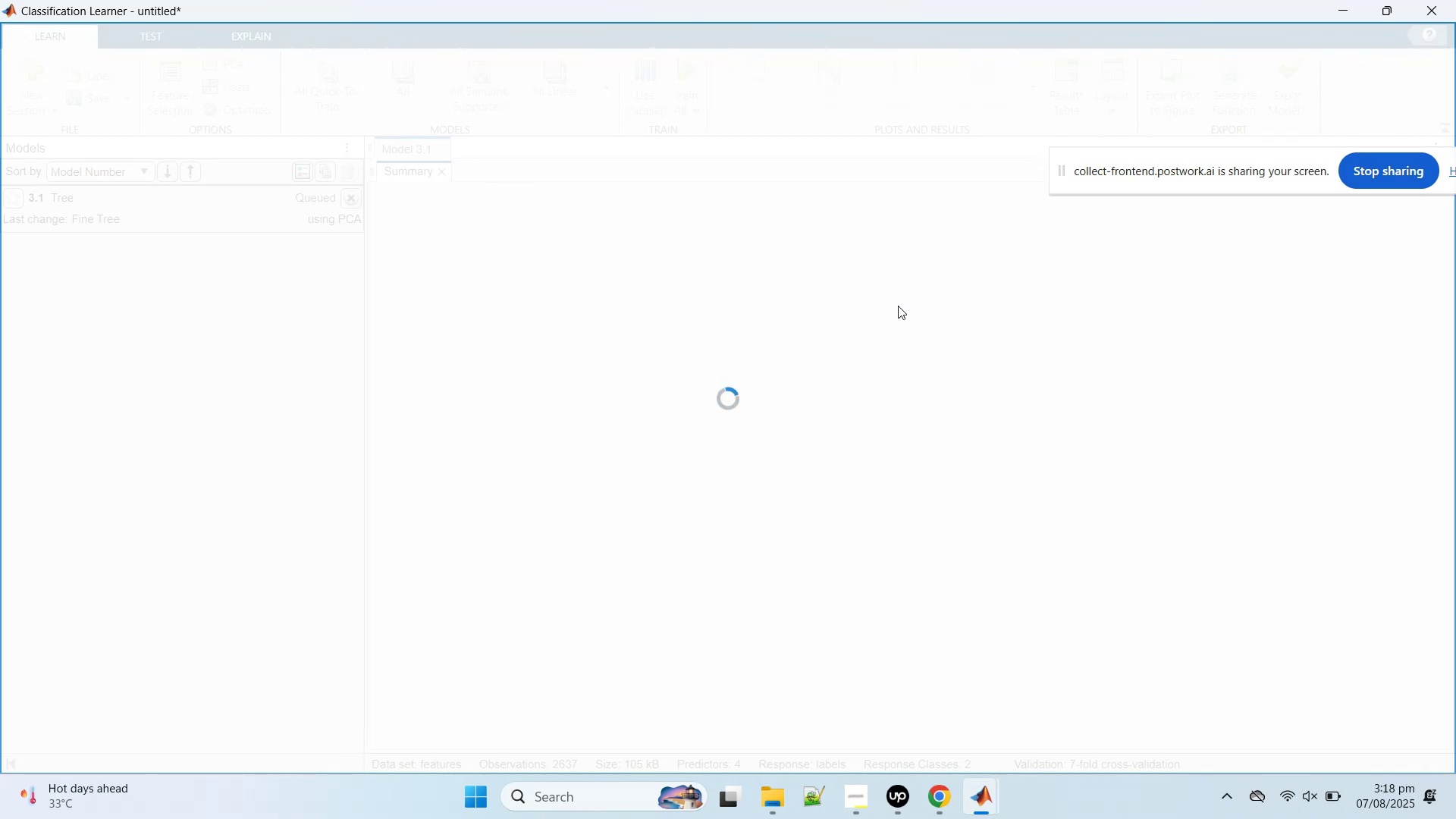 
wait(14.79)
 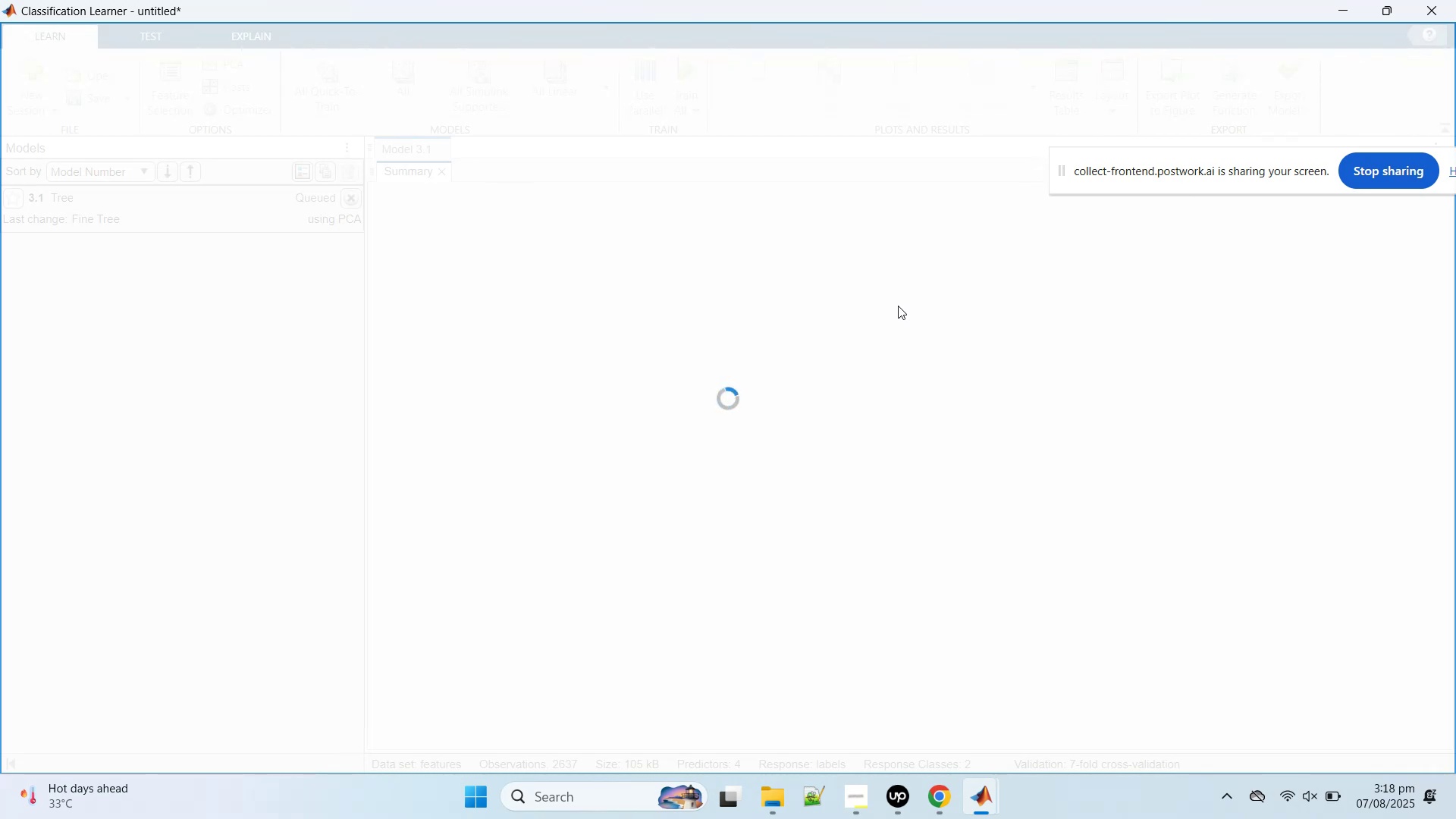 
left_click([915, 808])
 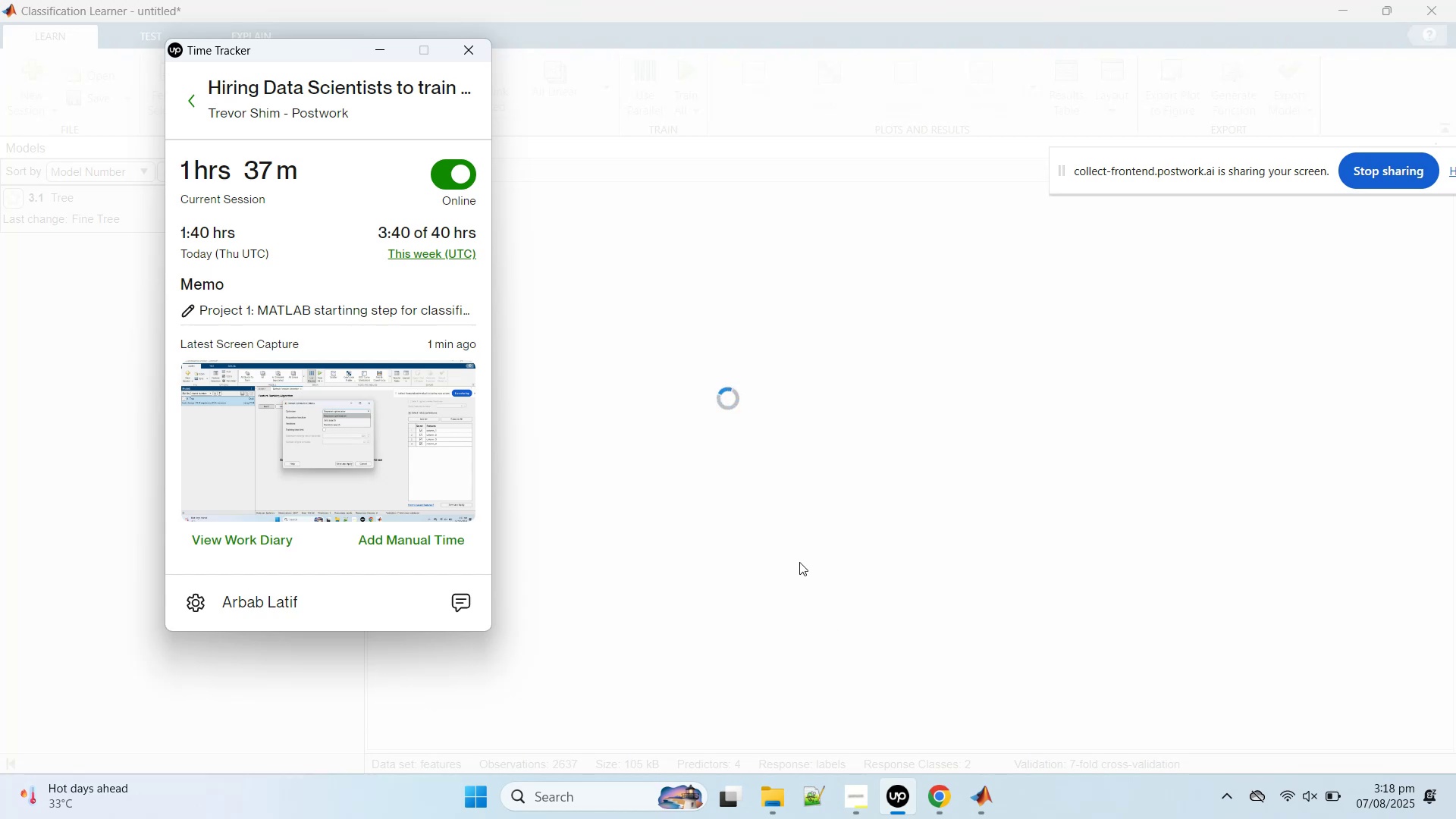 
left_click([799, 562])
 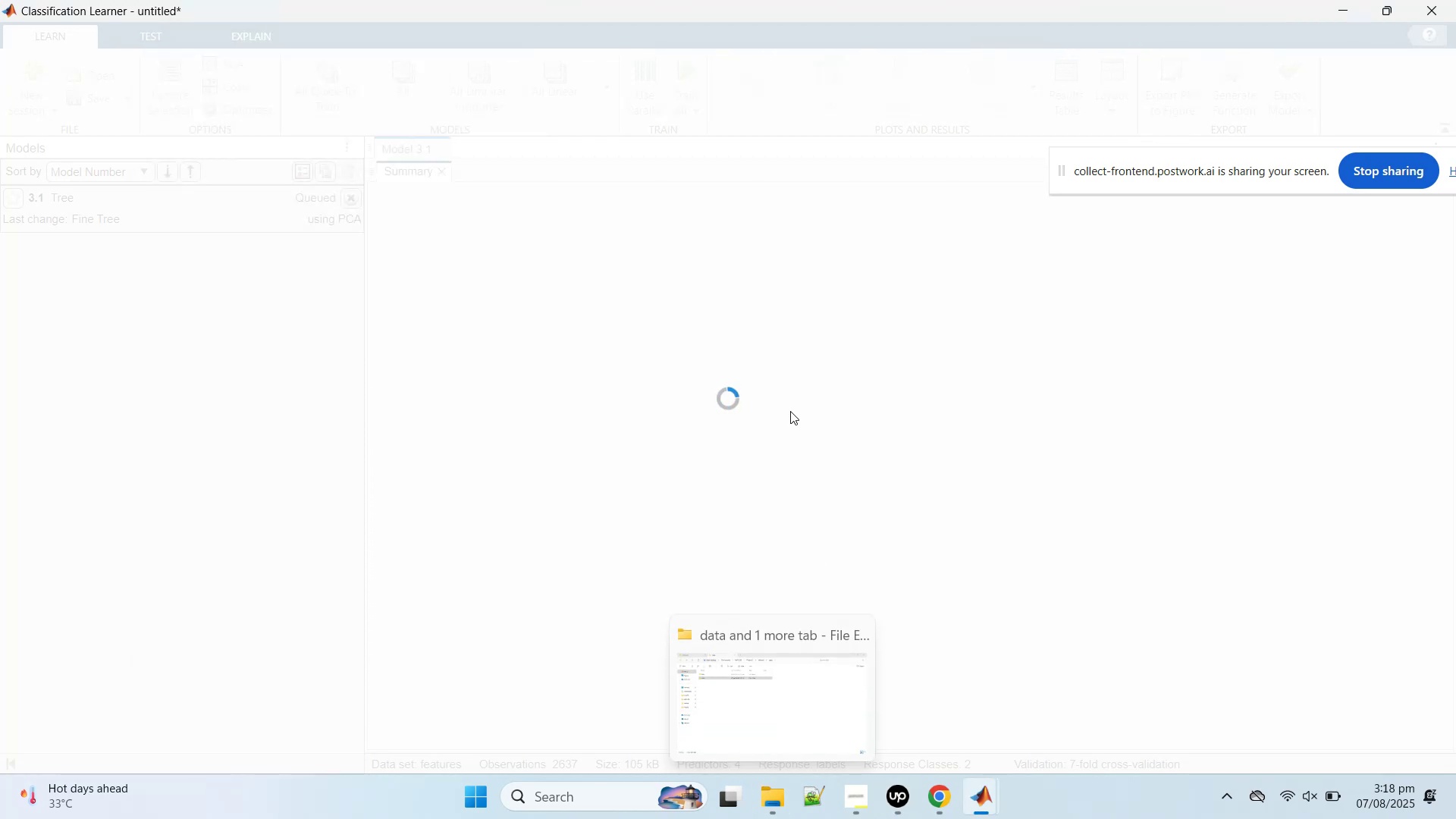 
left_click([790, 411])
 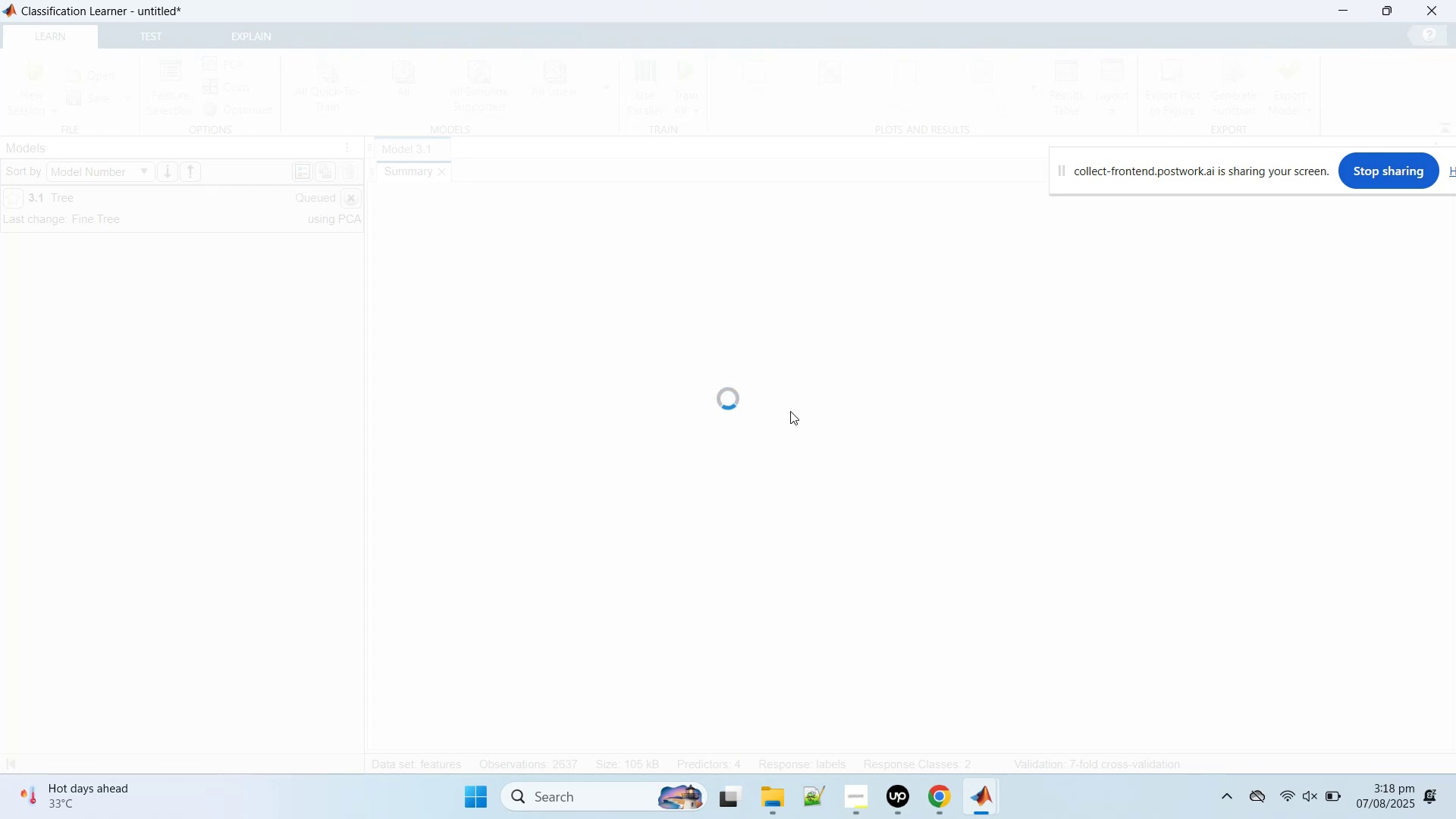 
wait(25.6)
 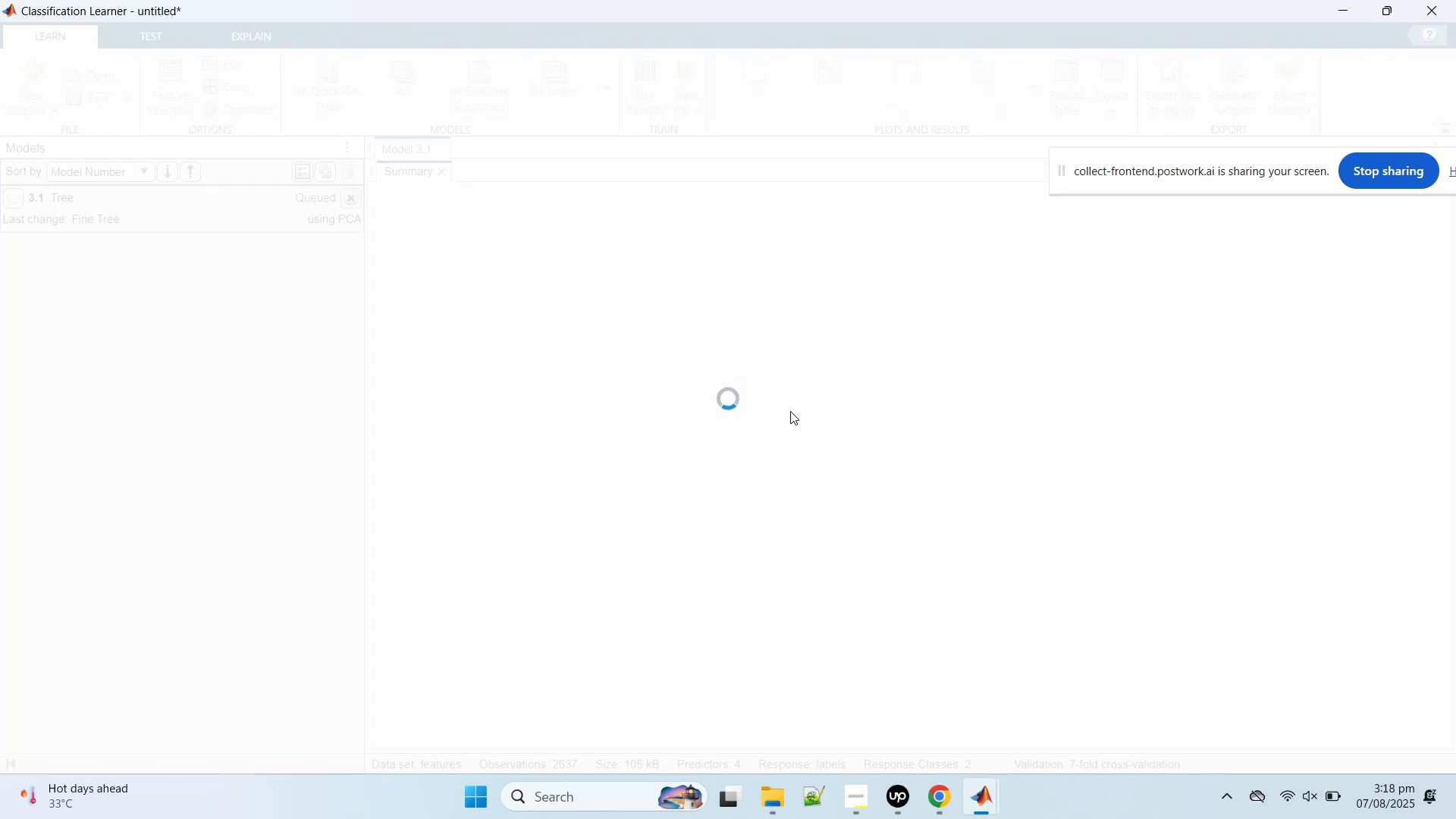 
left_click([607, 439])
 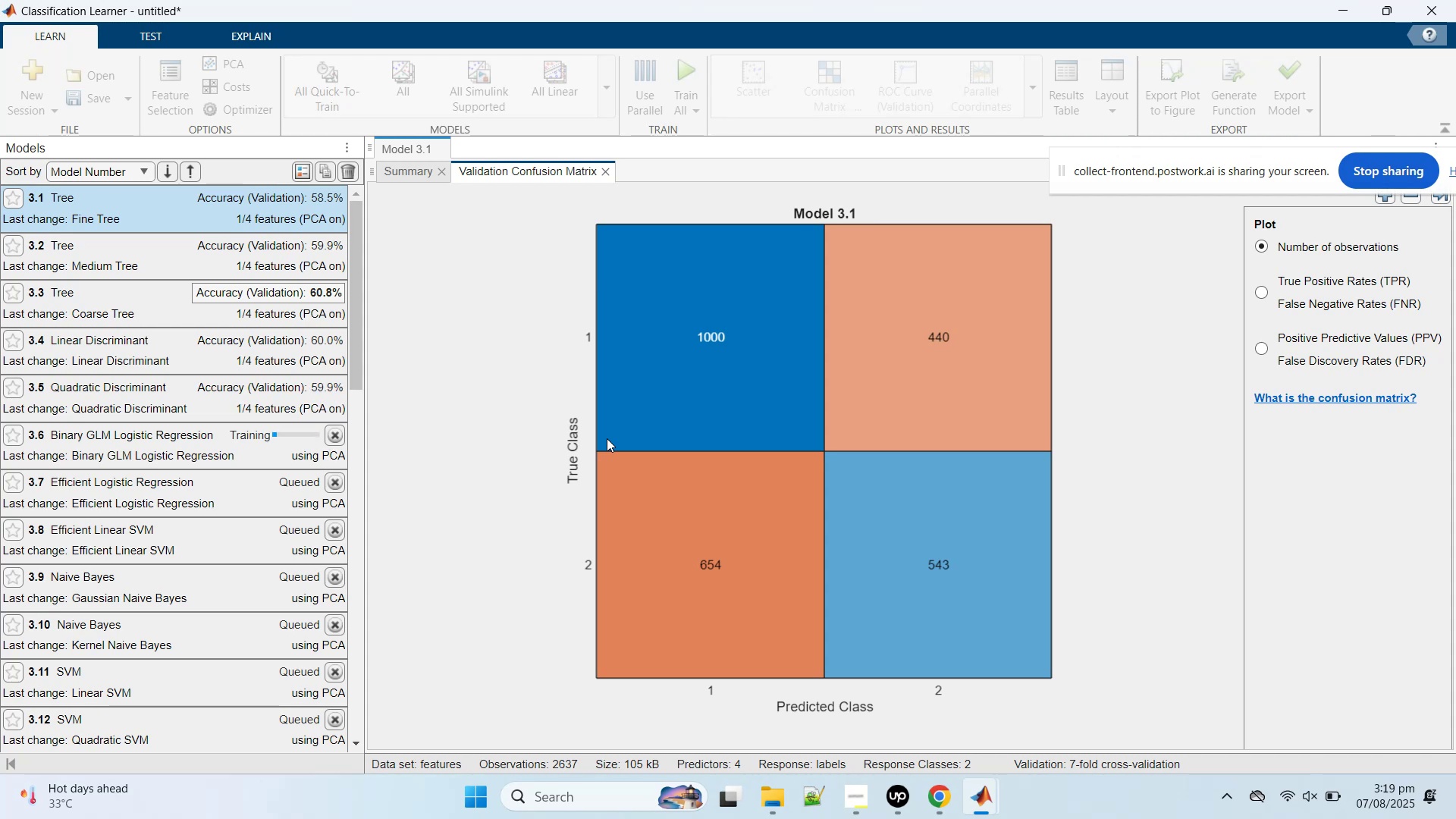 
wait(48.12)
 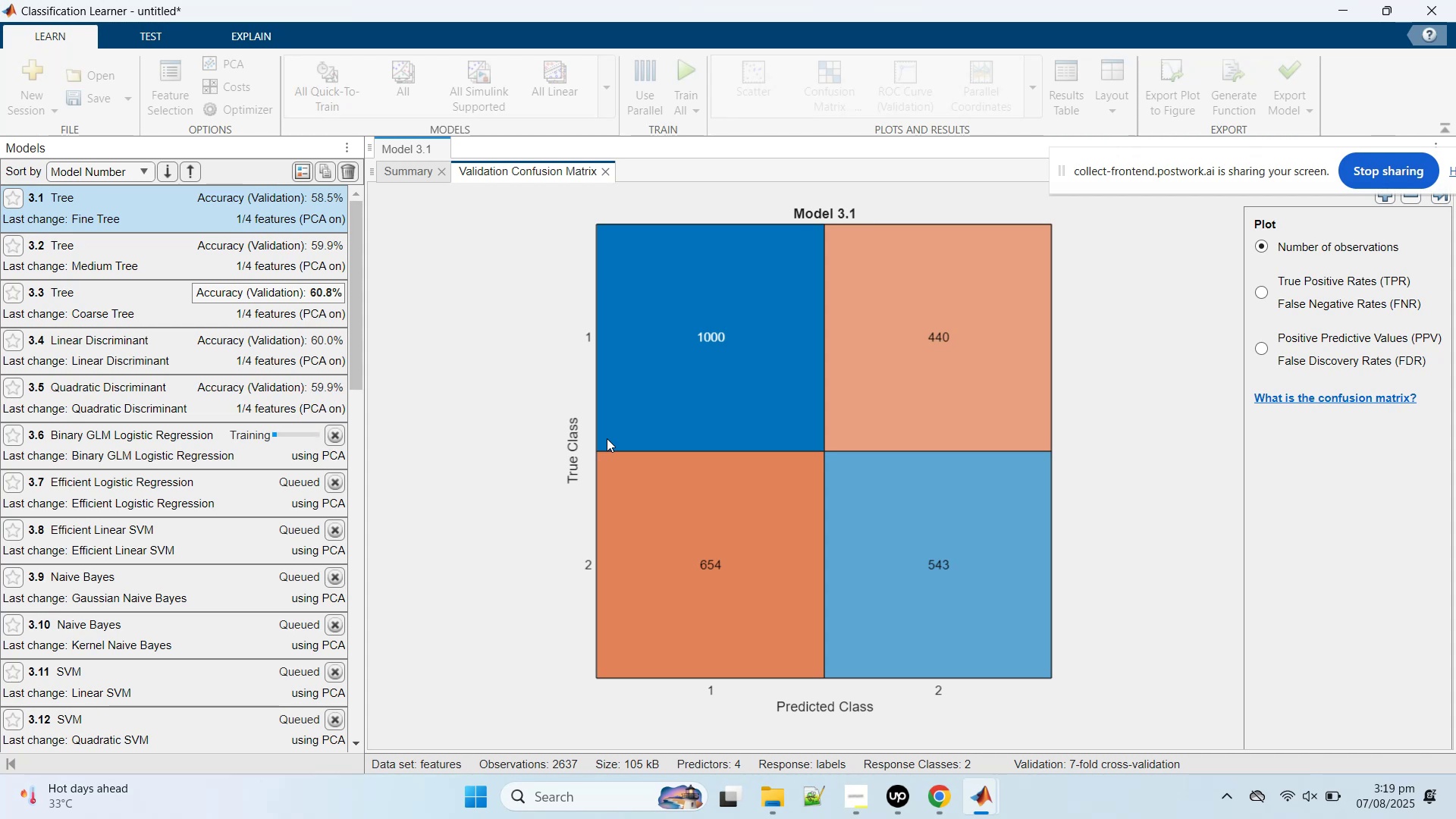 
left_click([607, 438])
 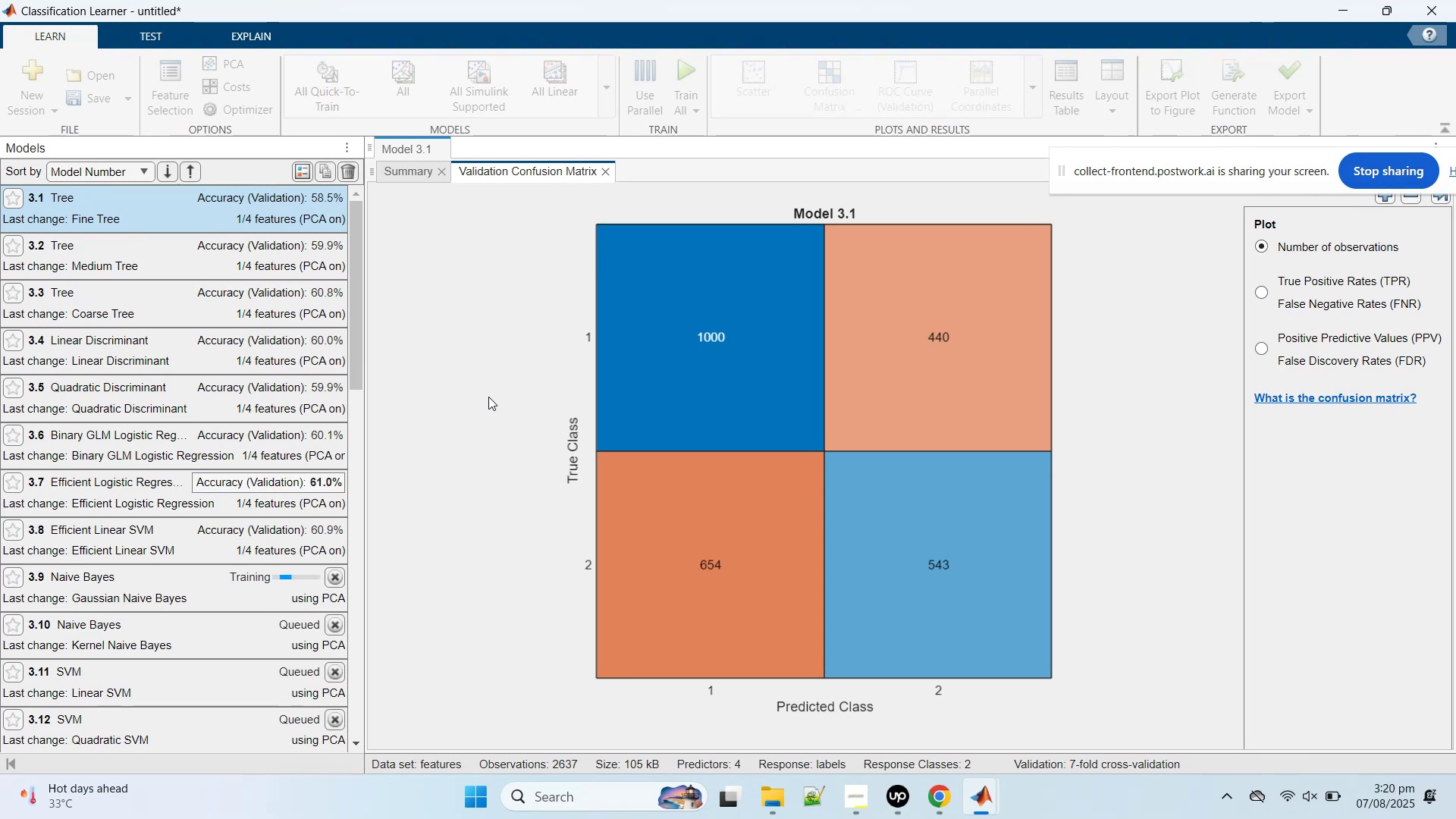 
wait(25.83)
 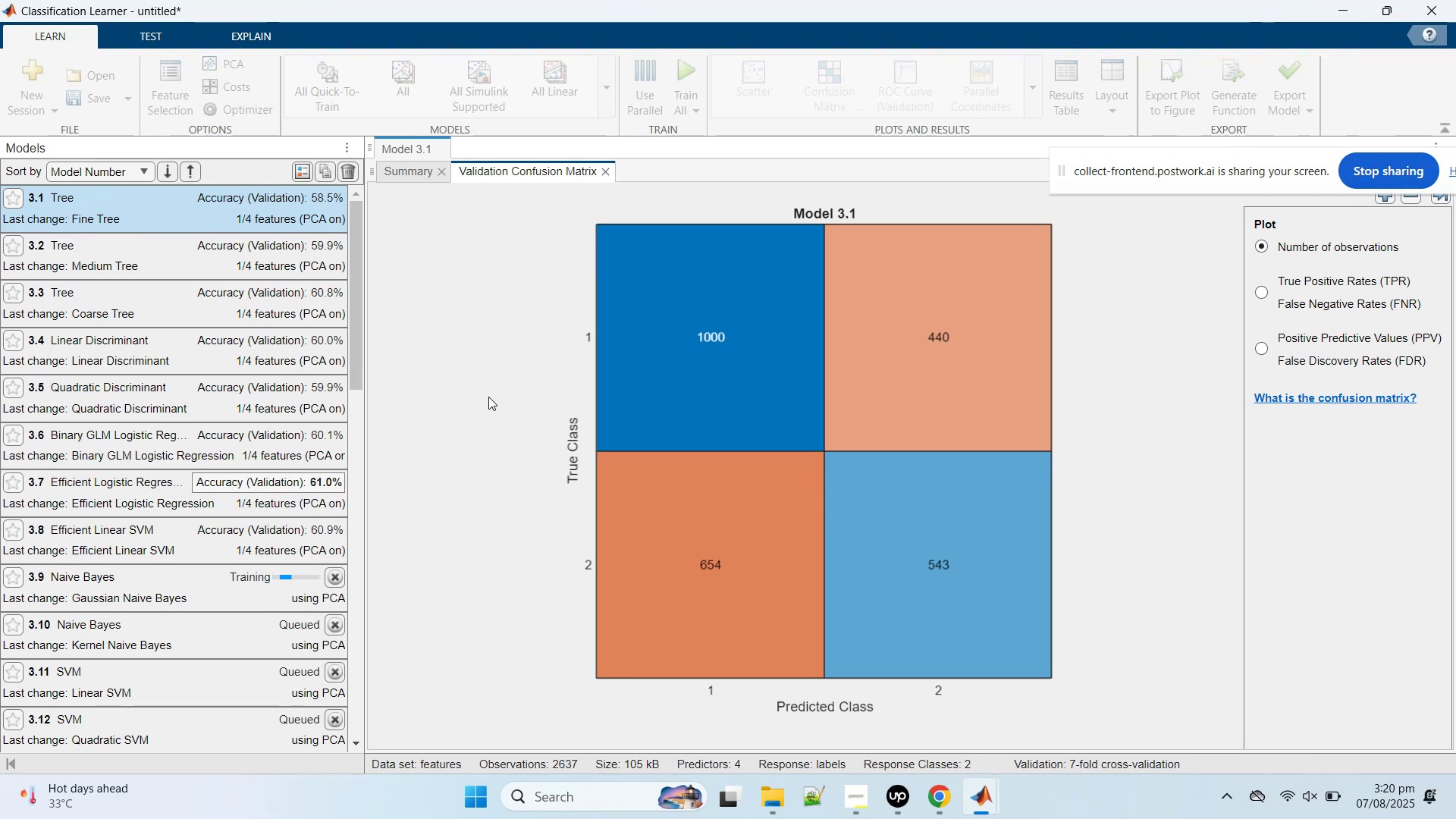 
scroll: coordinate [243, 495], scroll_direction: down, amount: 3.0
 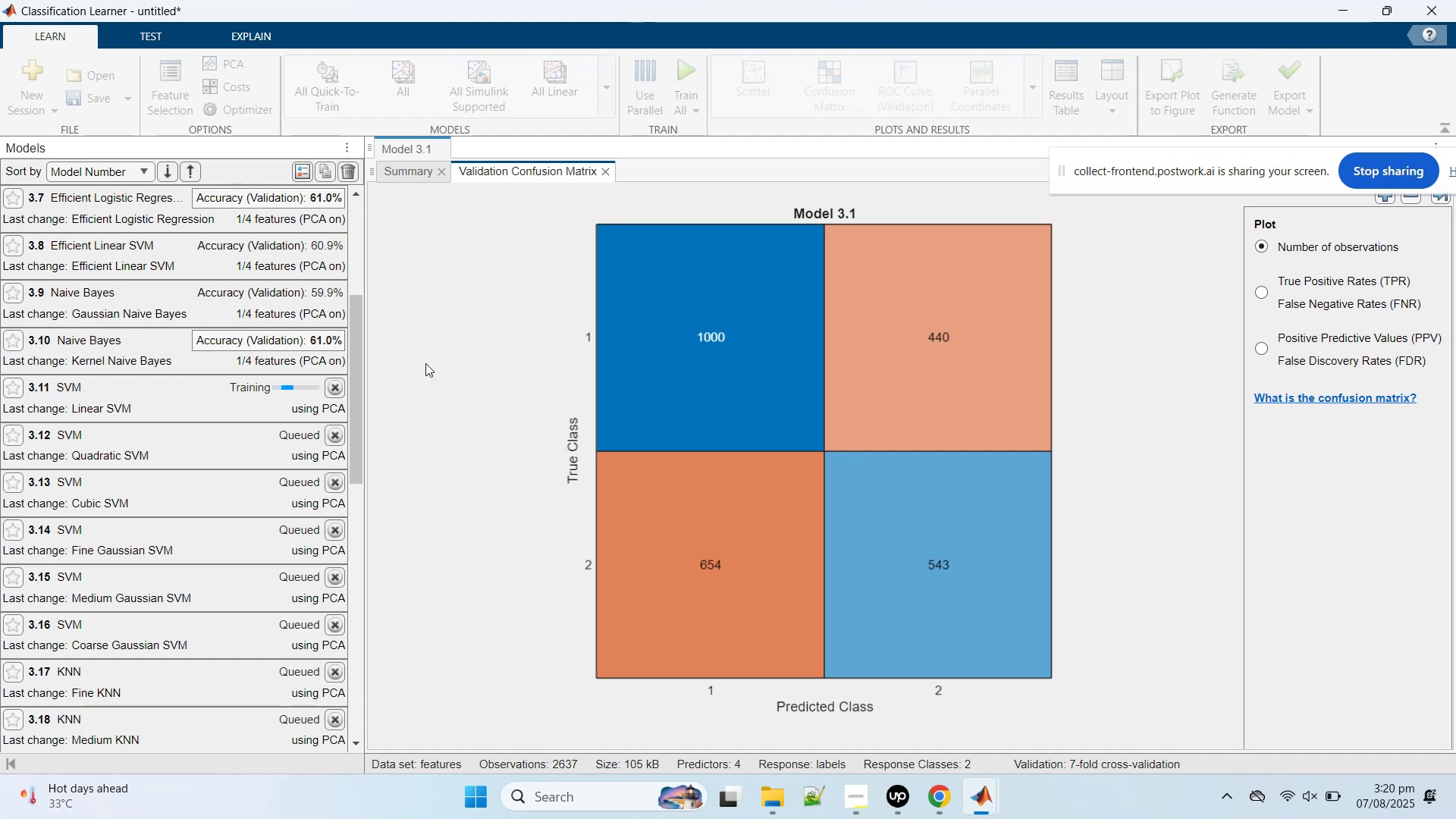 
wait(47.38)
 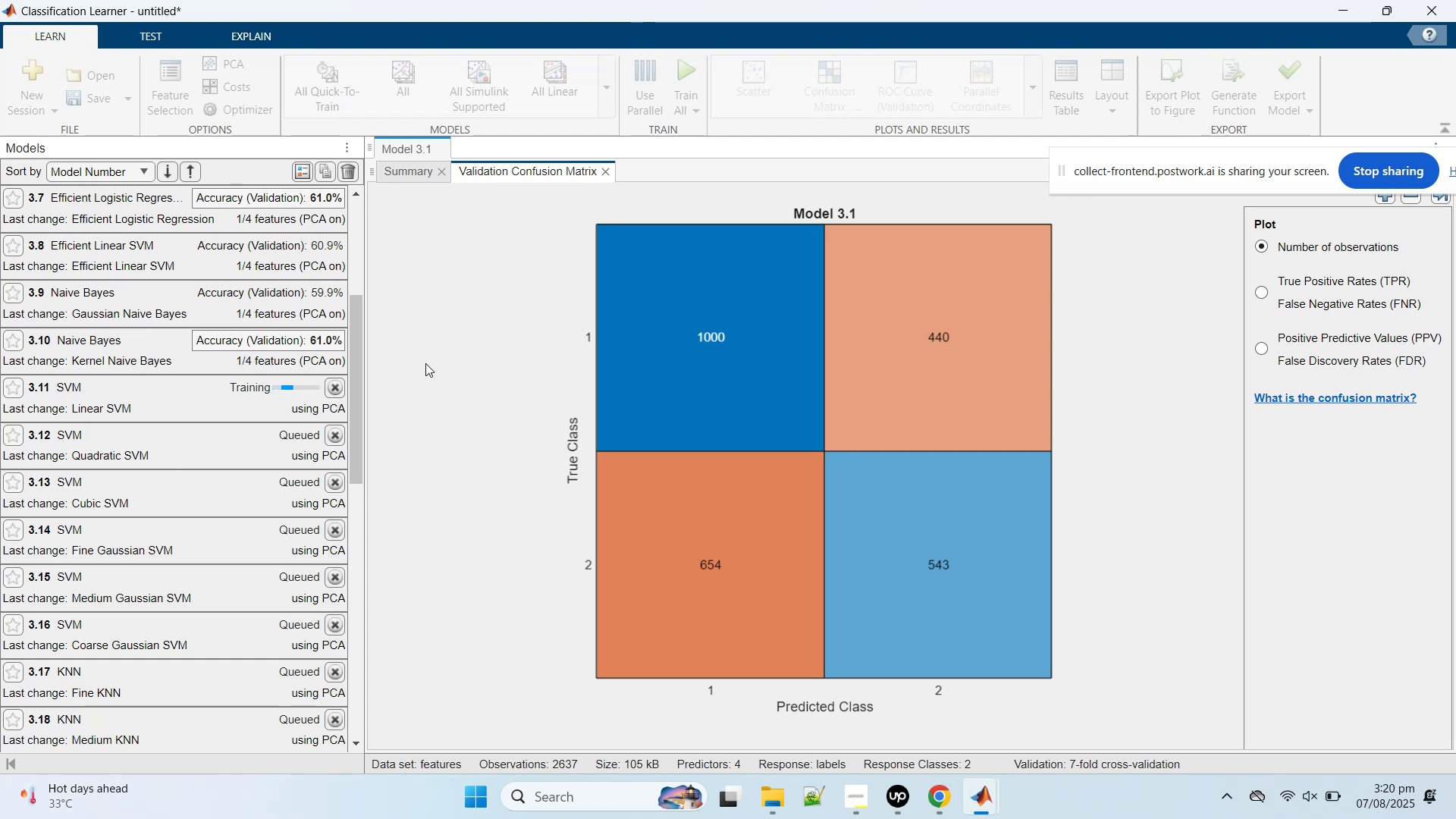 
left_click([474, 437])
 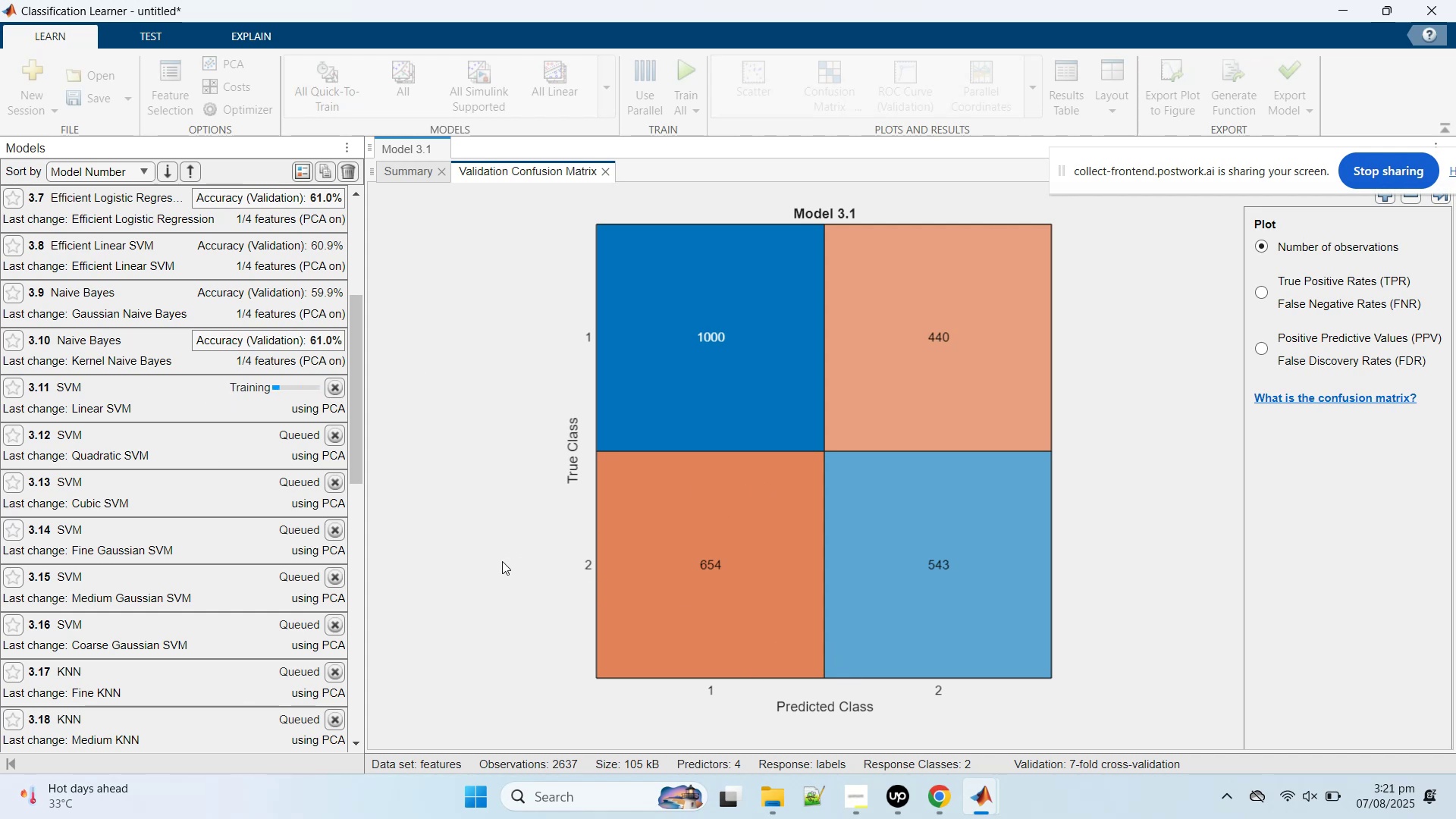 
wait(6.79)
 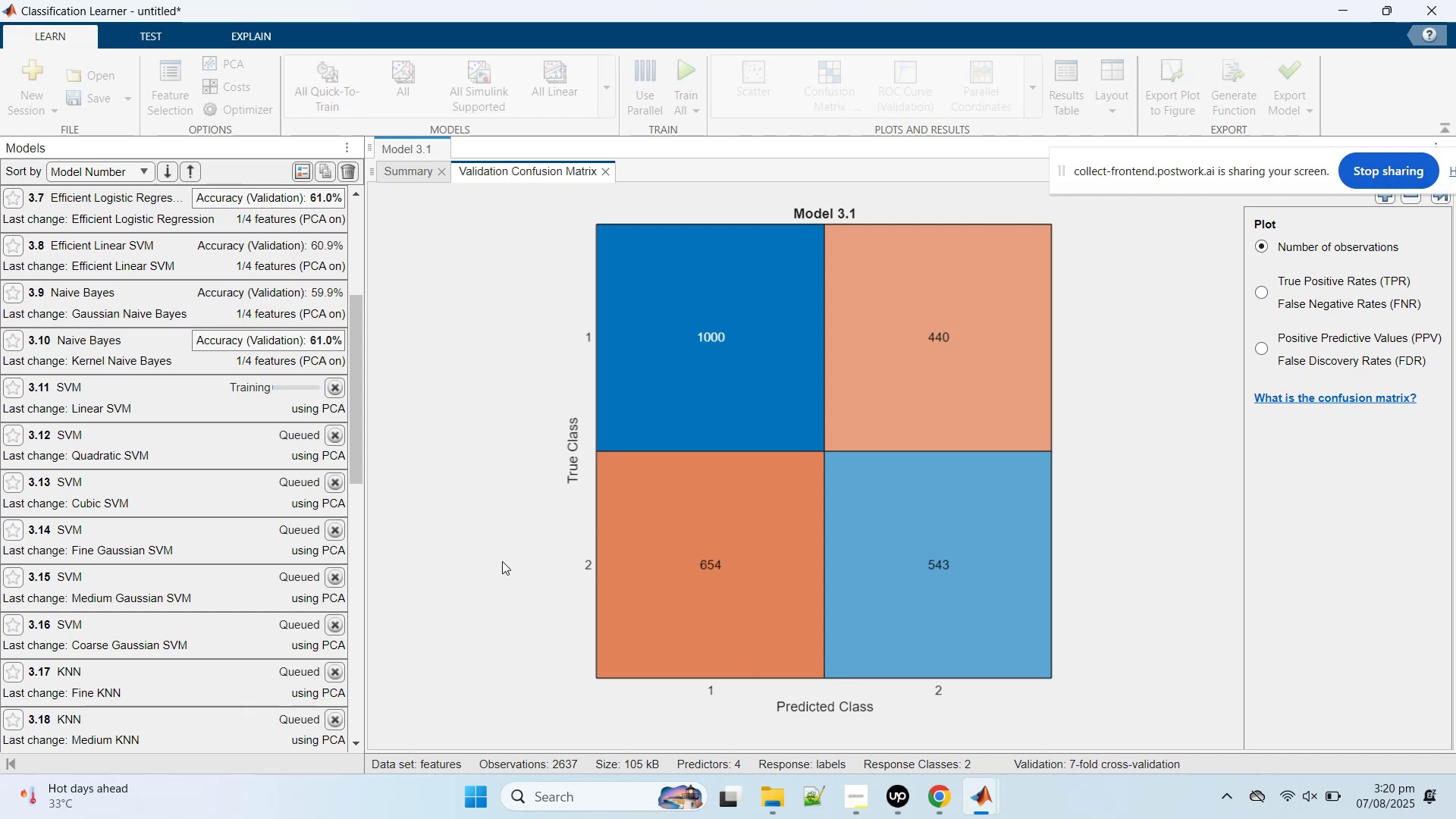 
left_click([502, 561])
 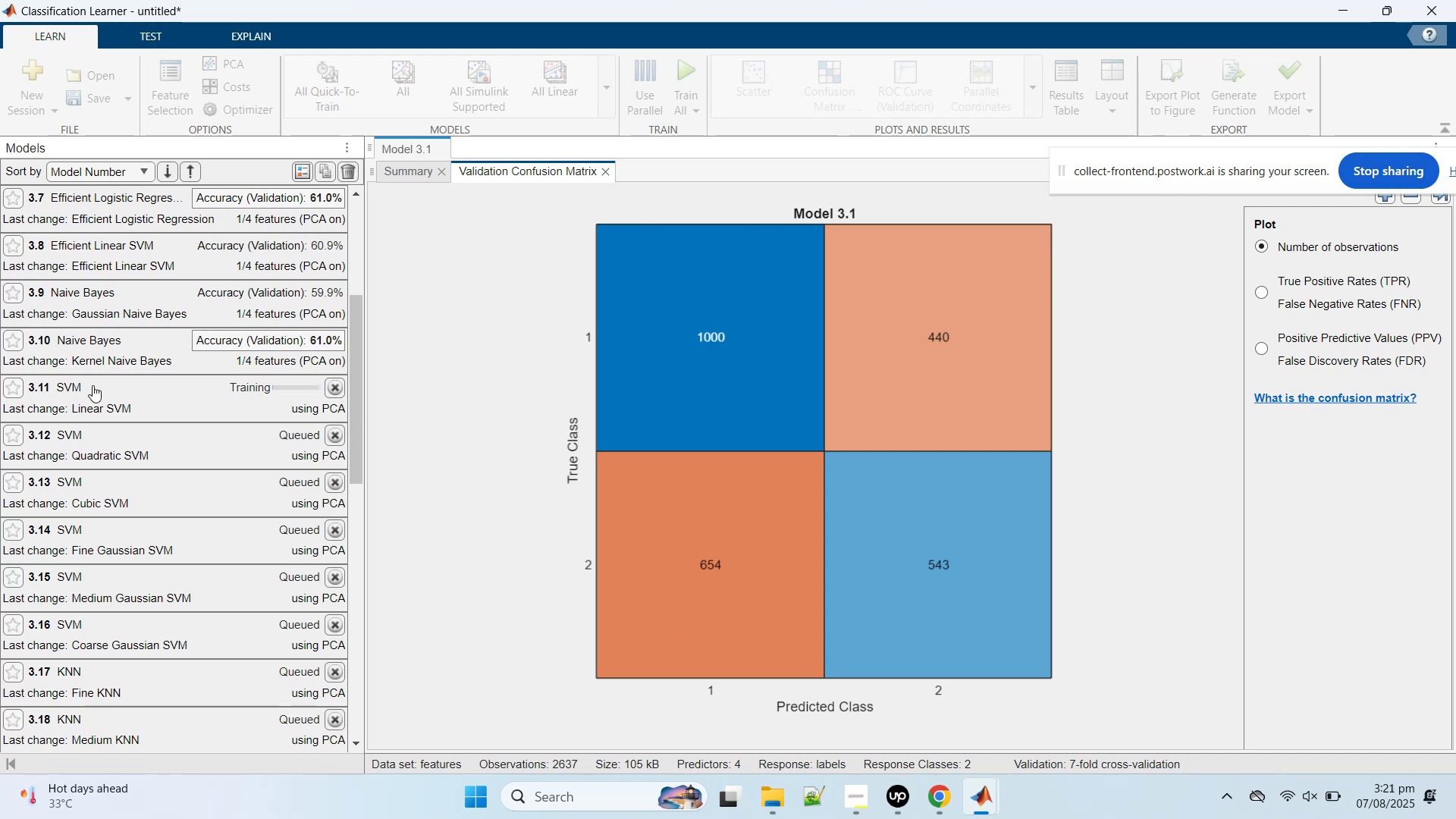 
wait(5.26)
 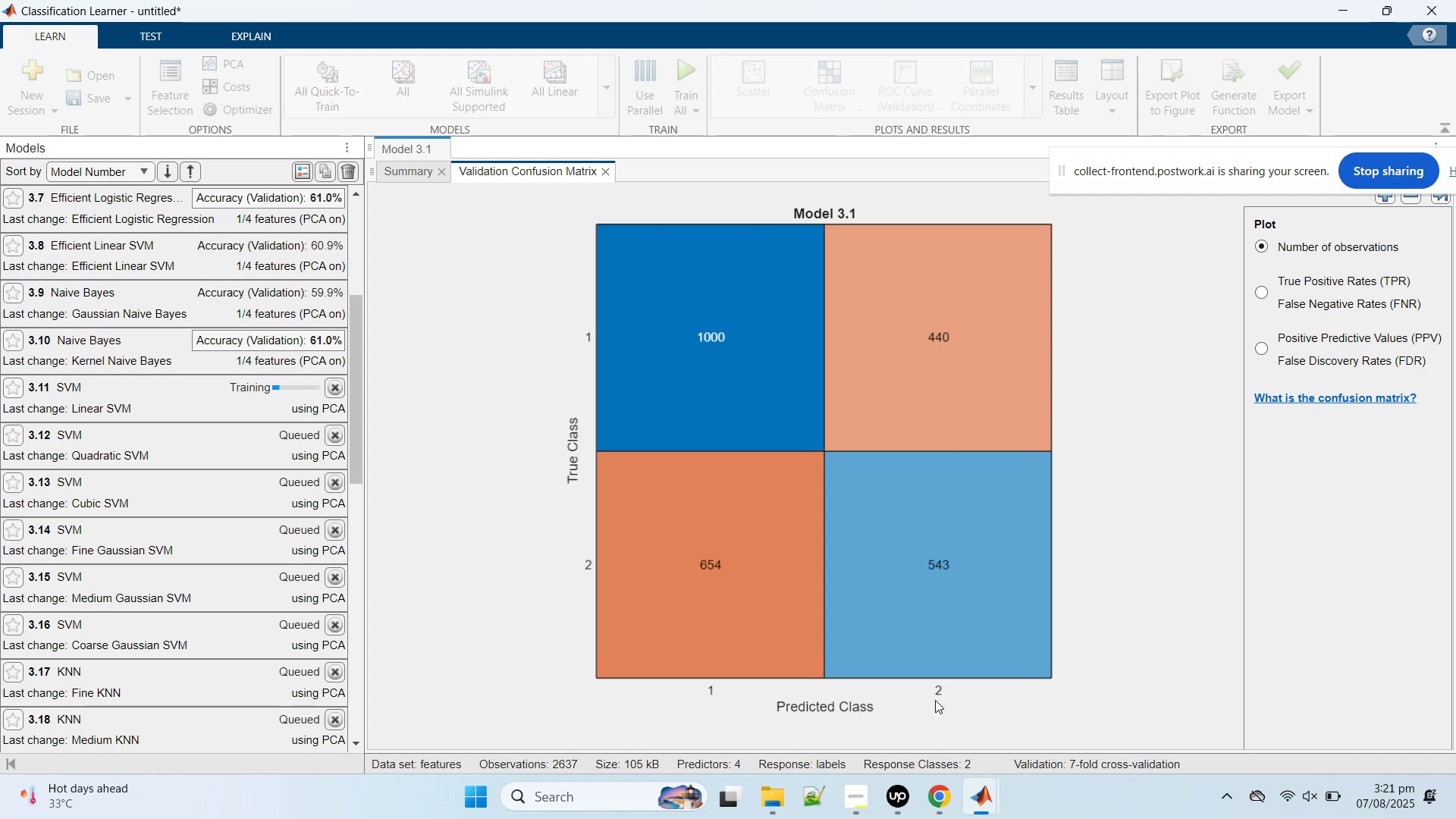 
scroll: coordinate [158, 528], scroll_direction: down, amount: 14.0
 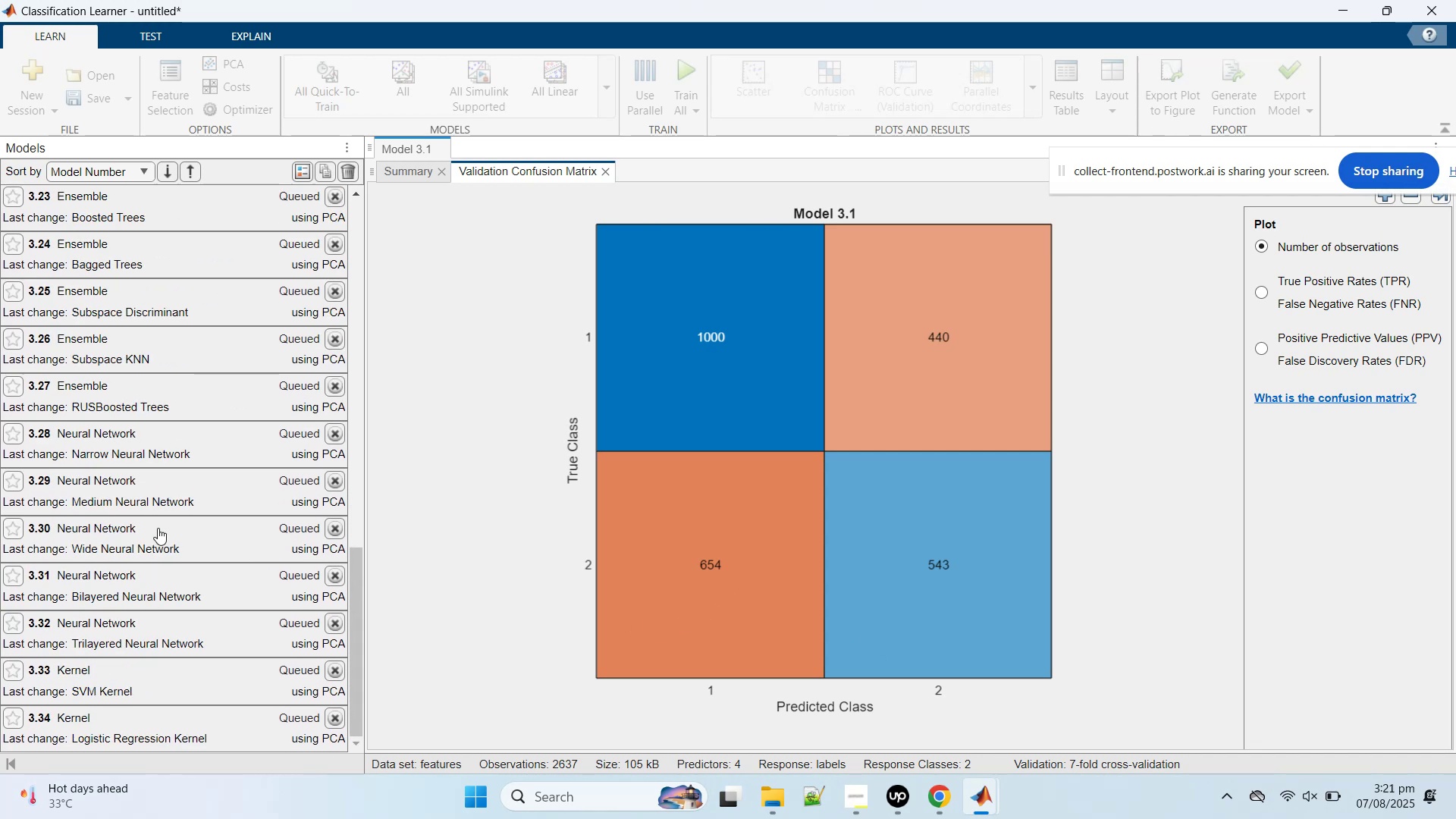 
scroll: coordinate [158, 528], scroll_direction: up, amount: 7.0
 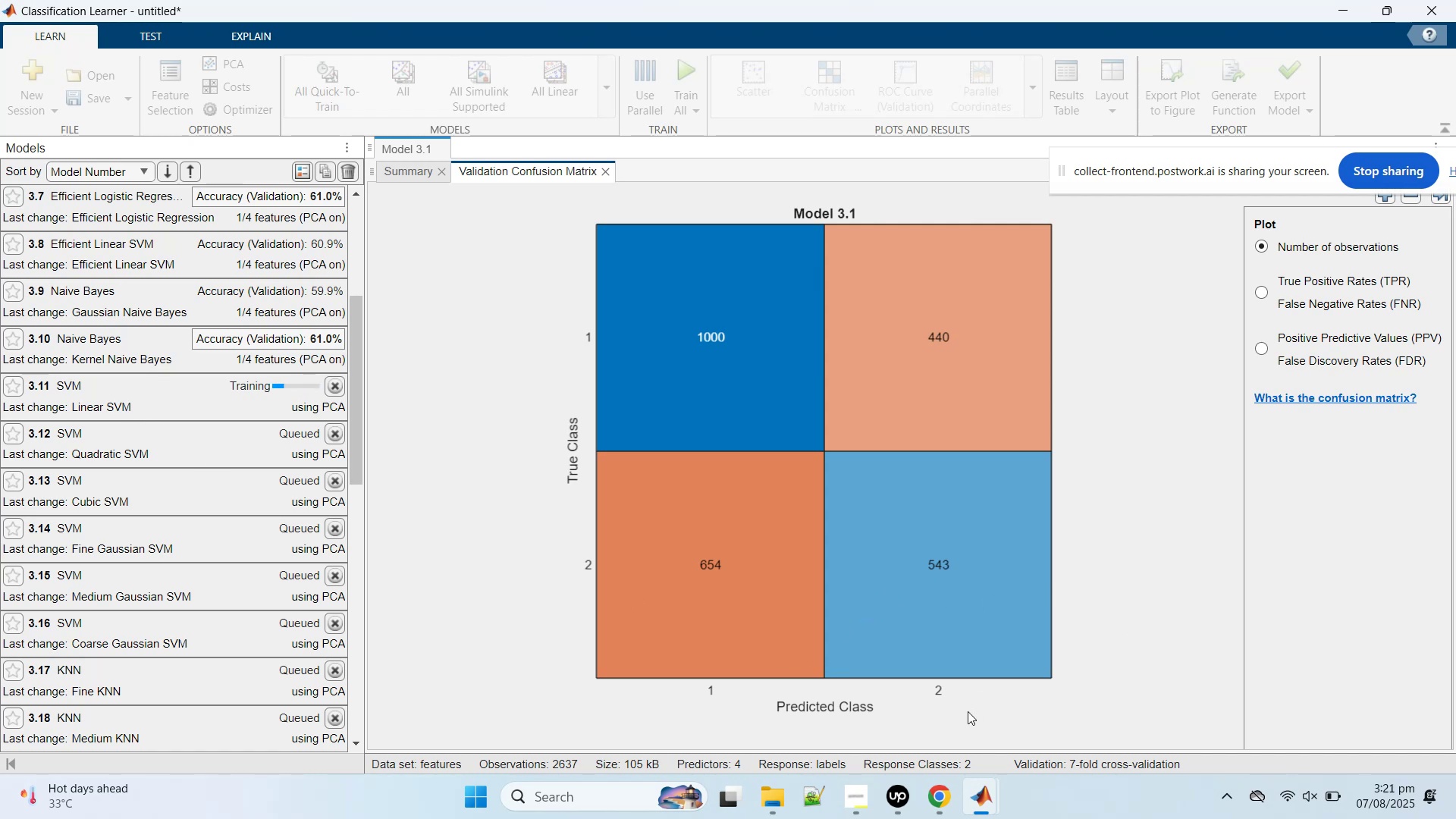 
wait(7.88)
 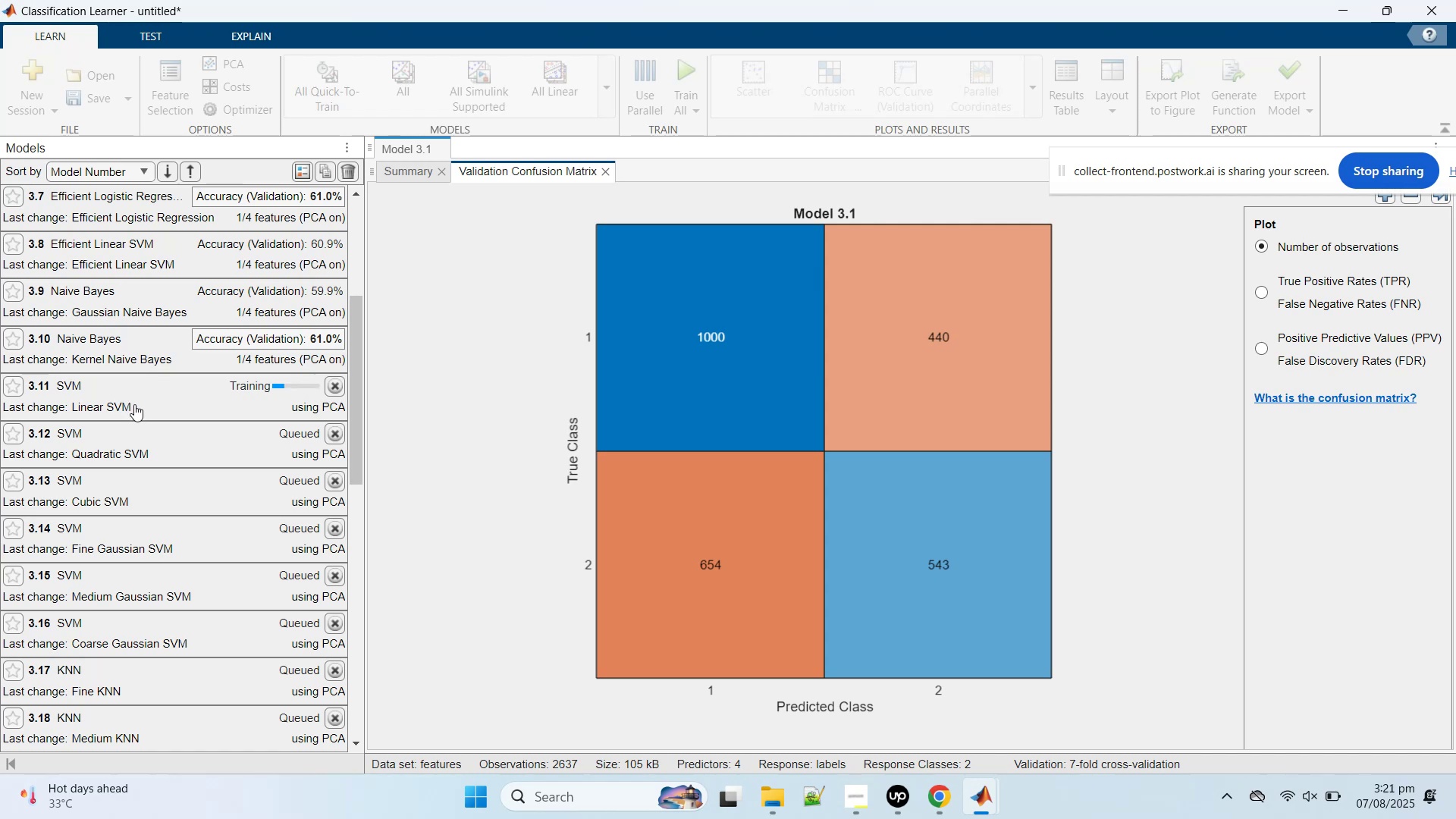 
left_click([940, 792])
 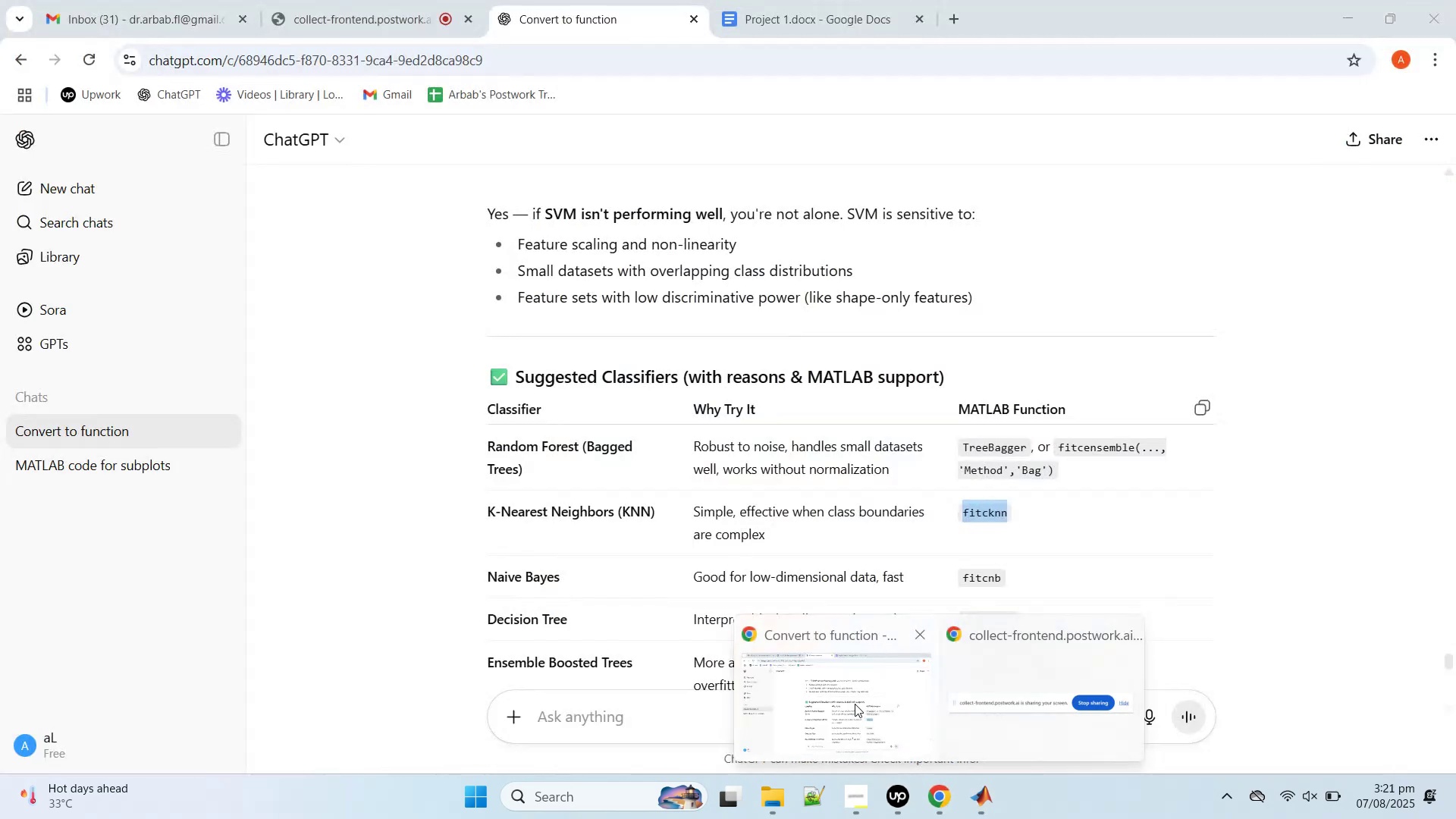 
left_click([874, 698])
 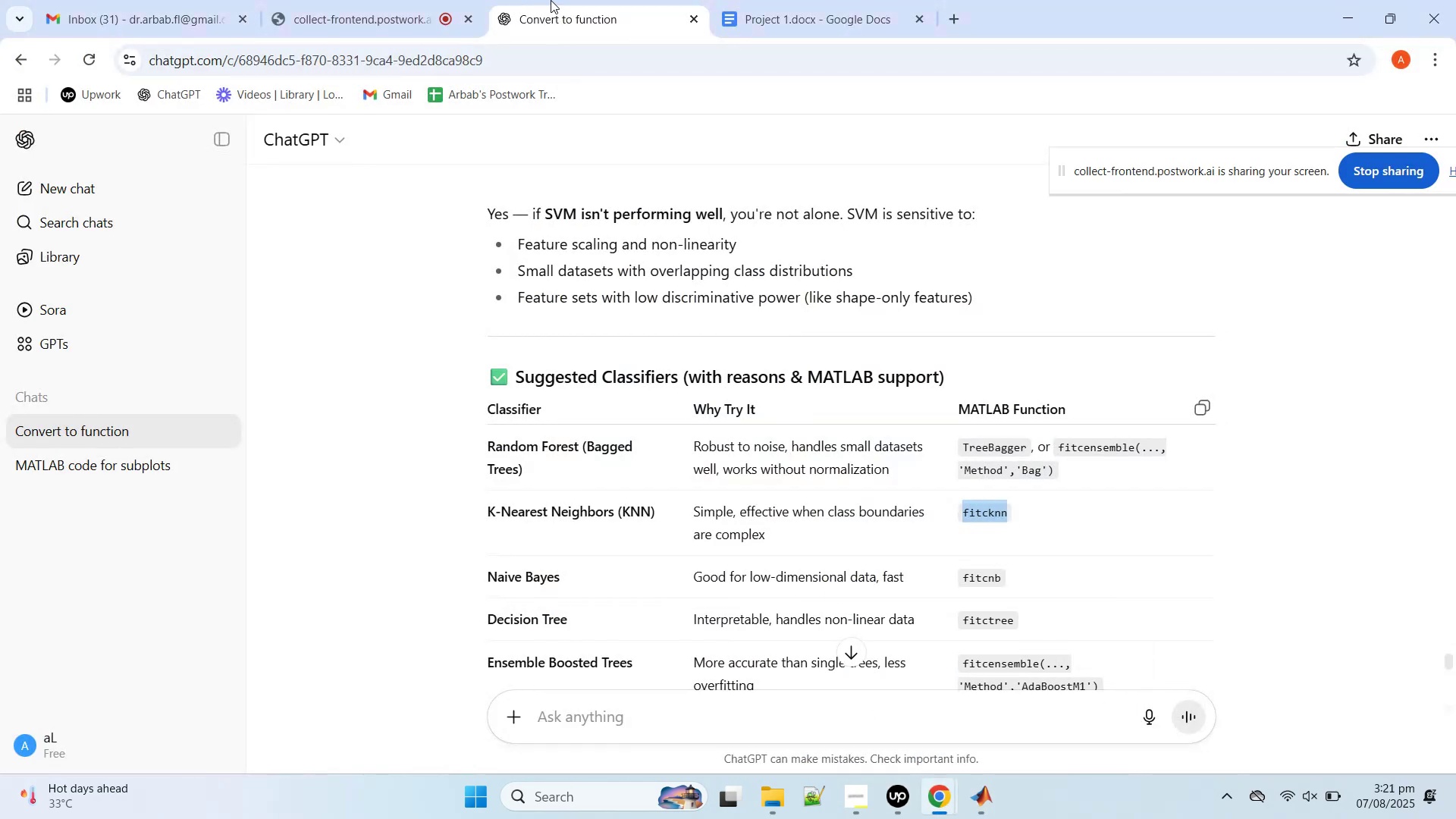 
middle_click([551, 0])
 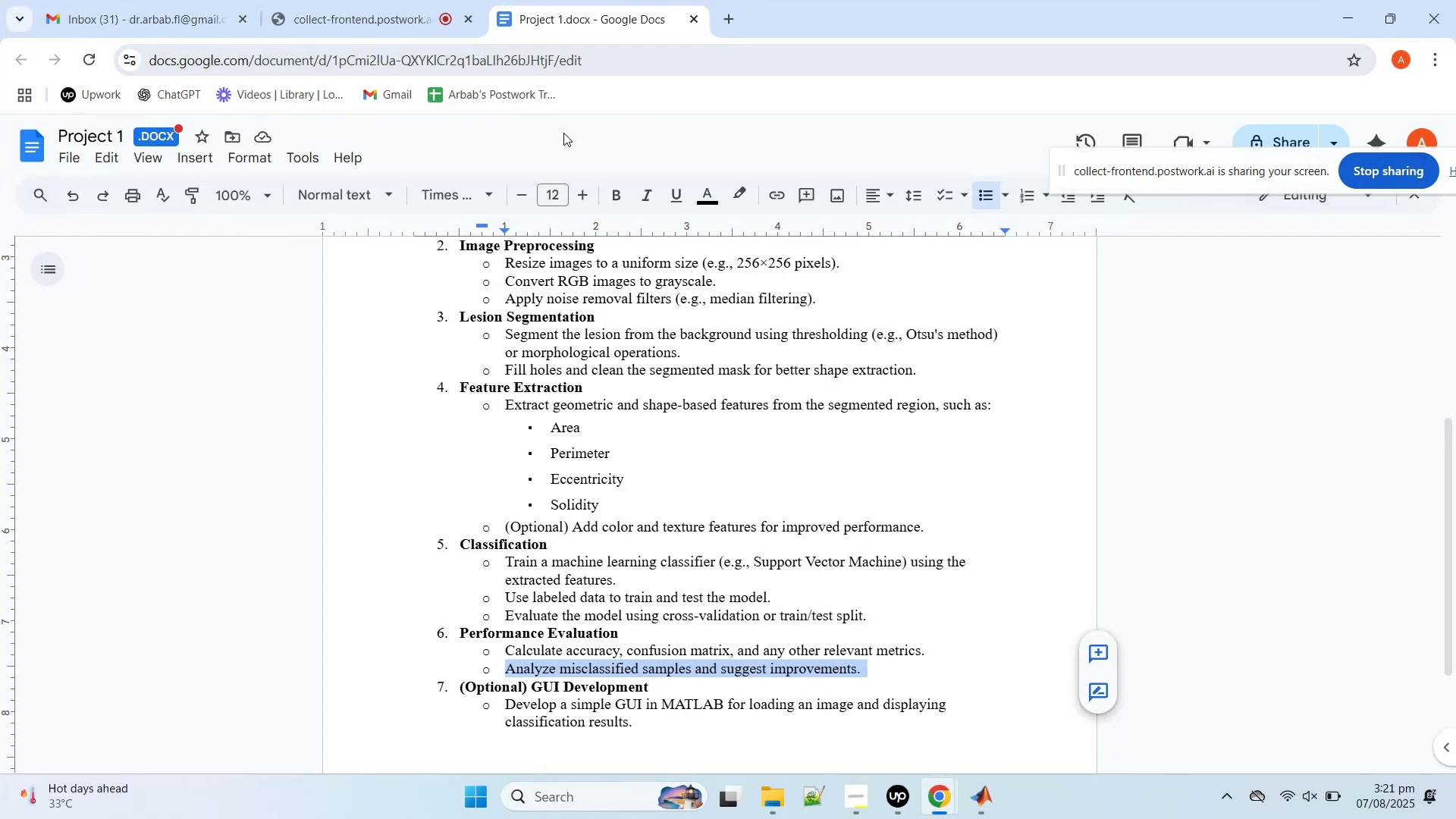 
left_click([366, 0])
 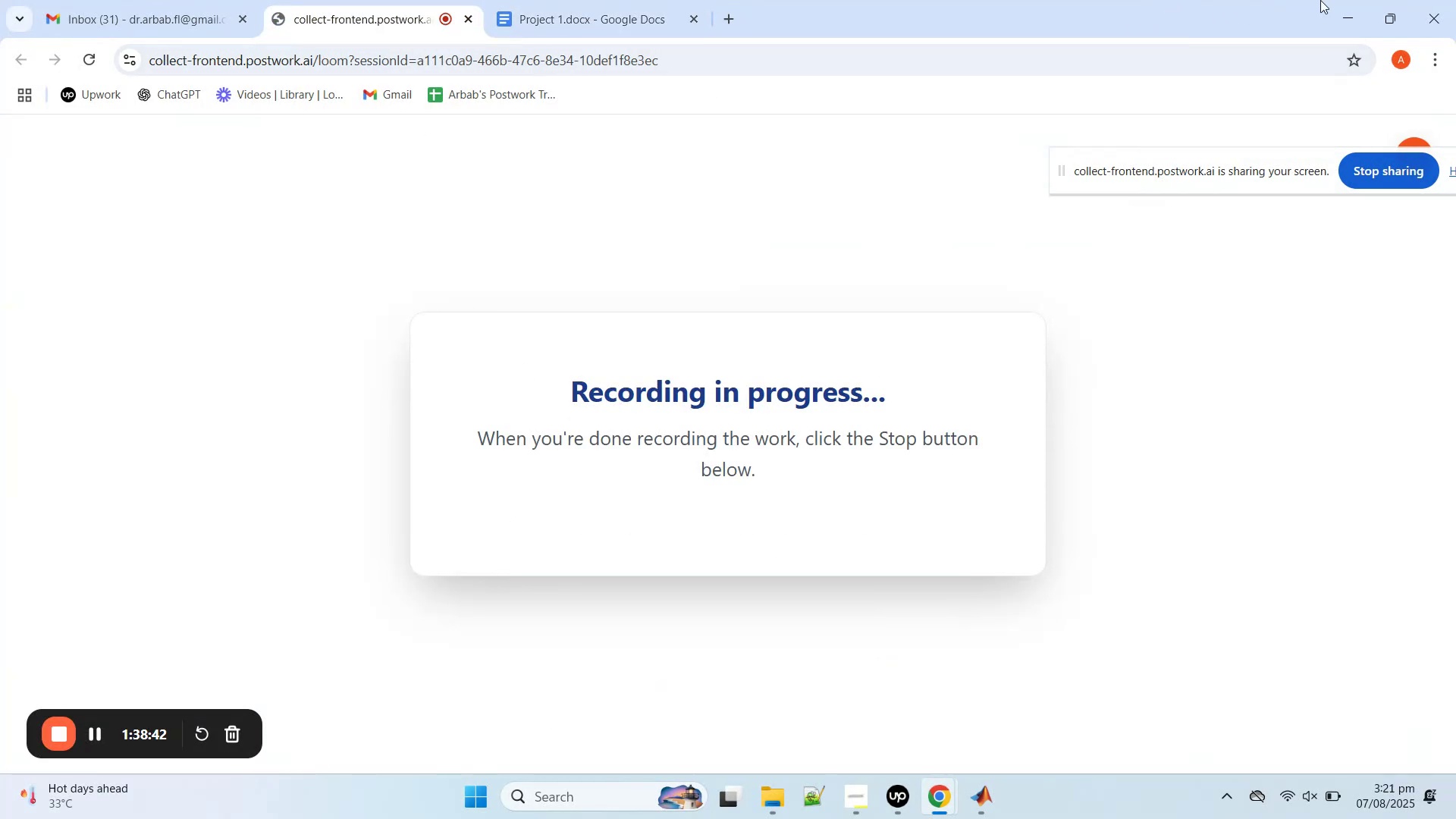 
left_click([1330, 4])
 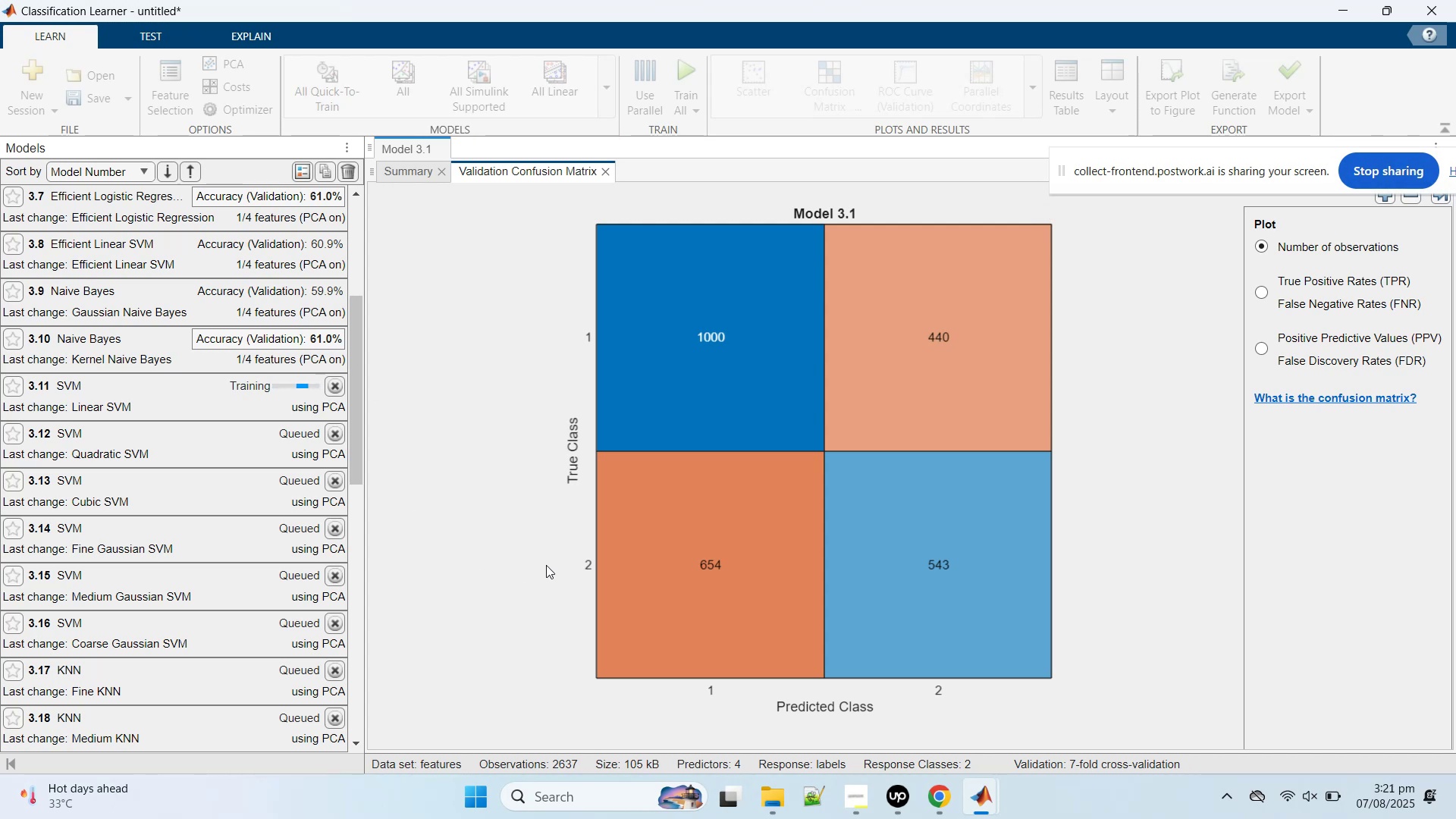 
wait(34.73)
 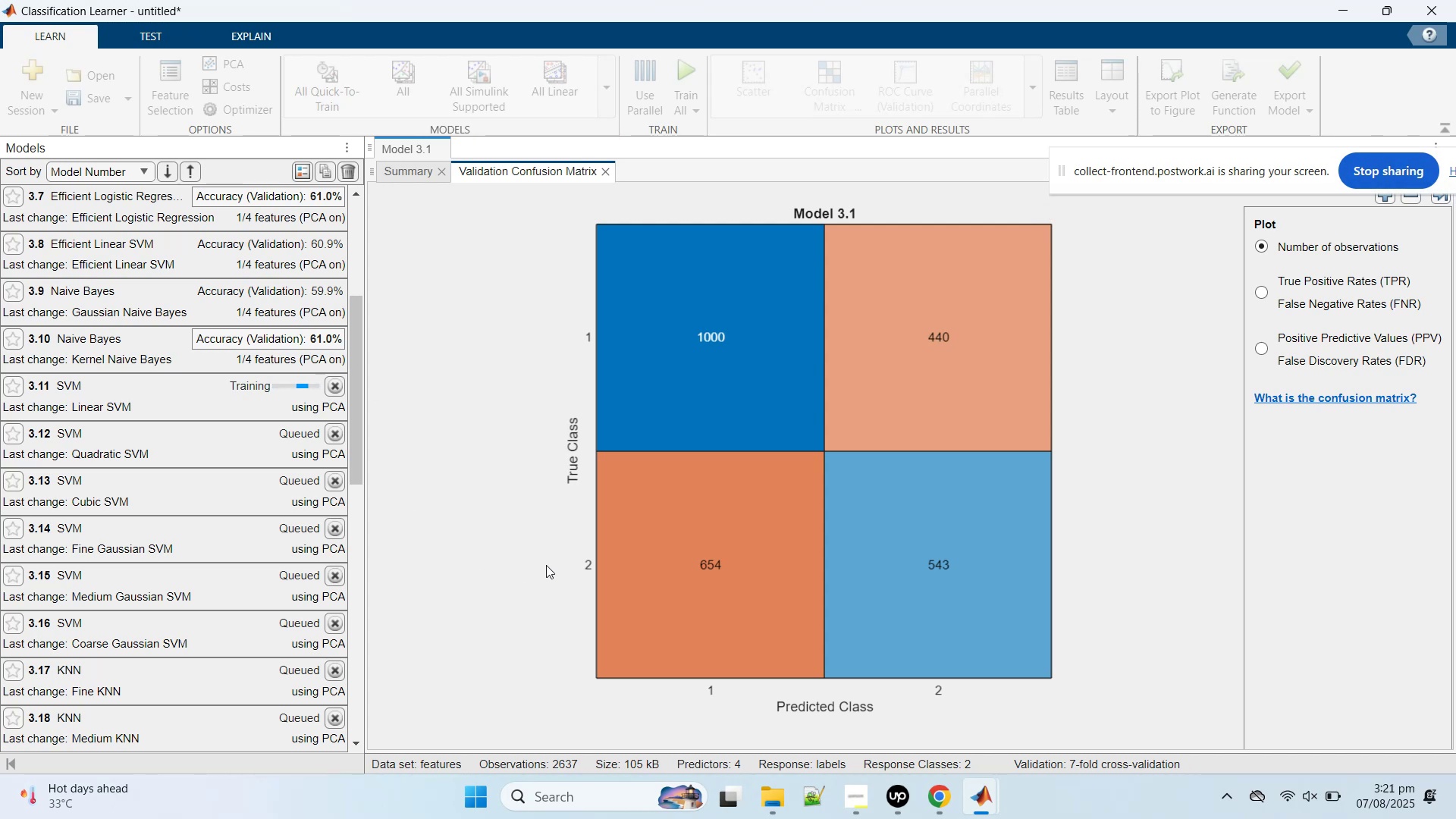 
left_click([411, 430])
 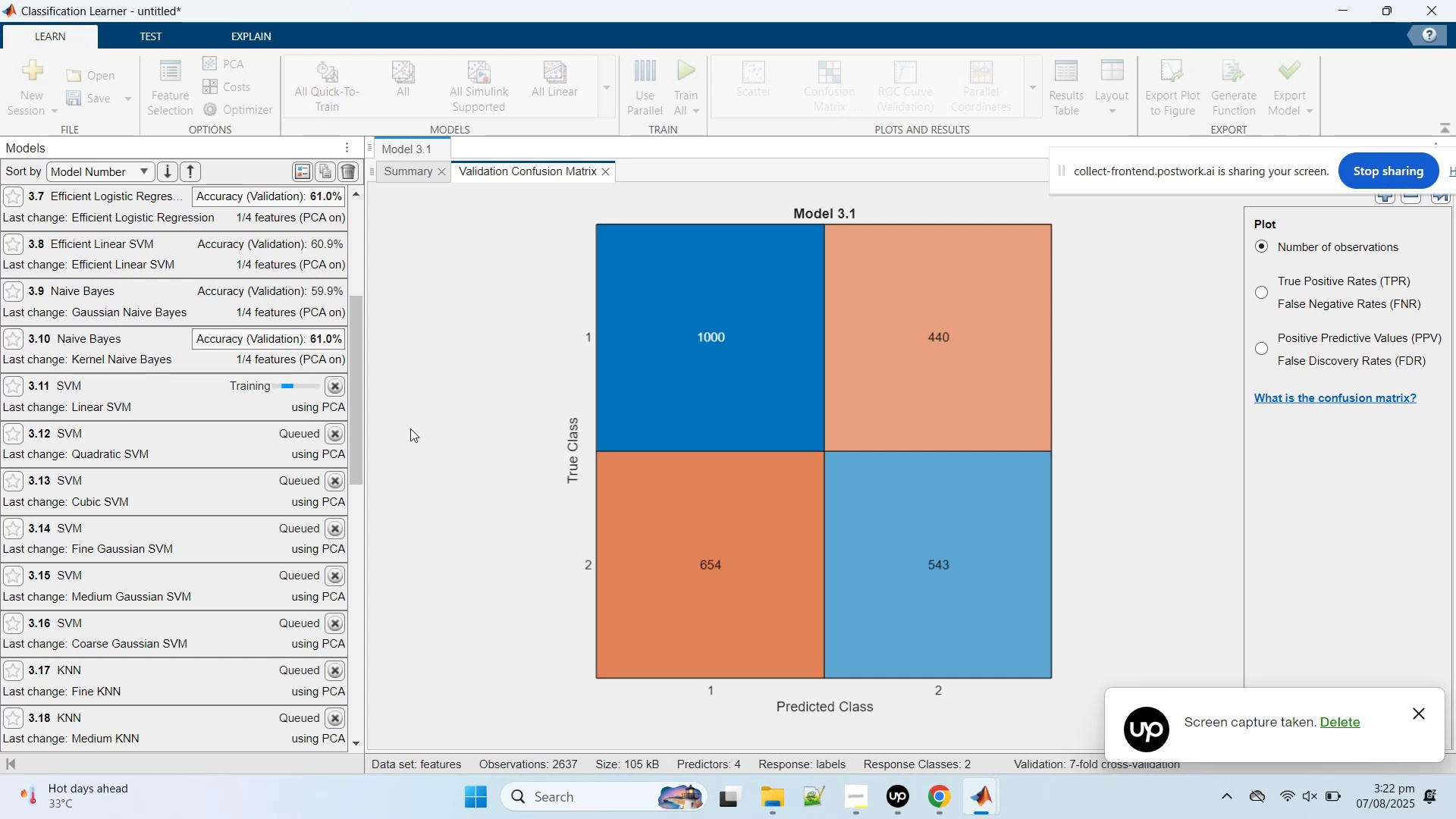 
wait(10.14)
 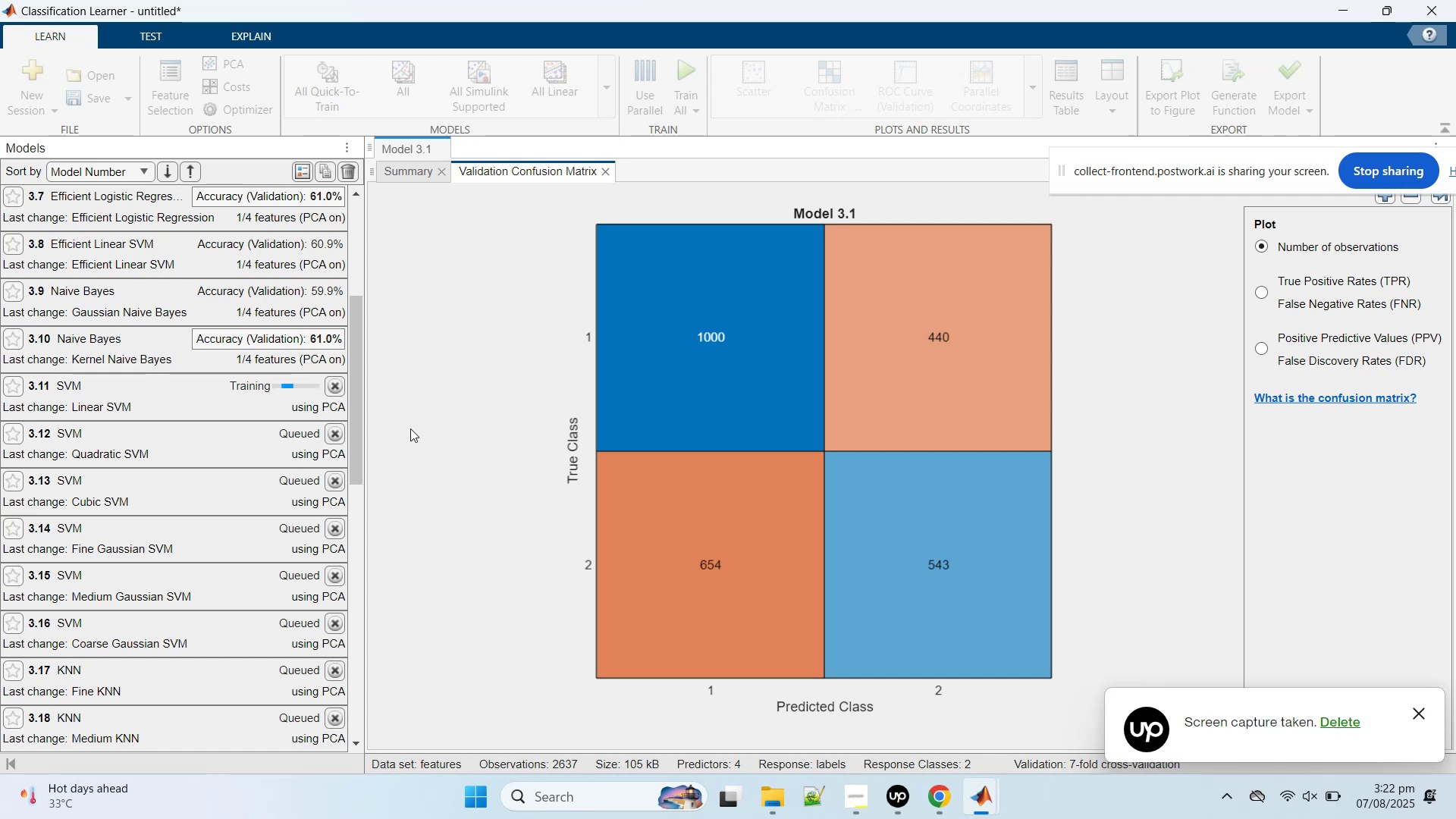 
scroll: coordinate [296, 427], scroll_direction: up, amount: 3.0
 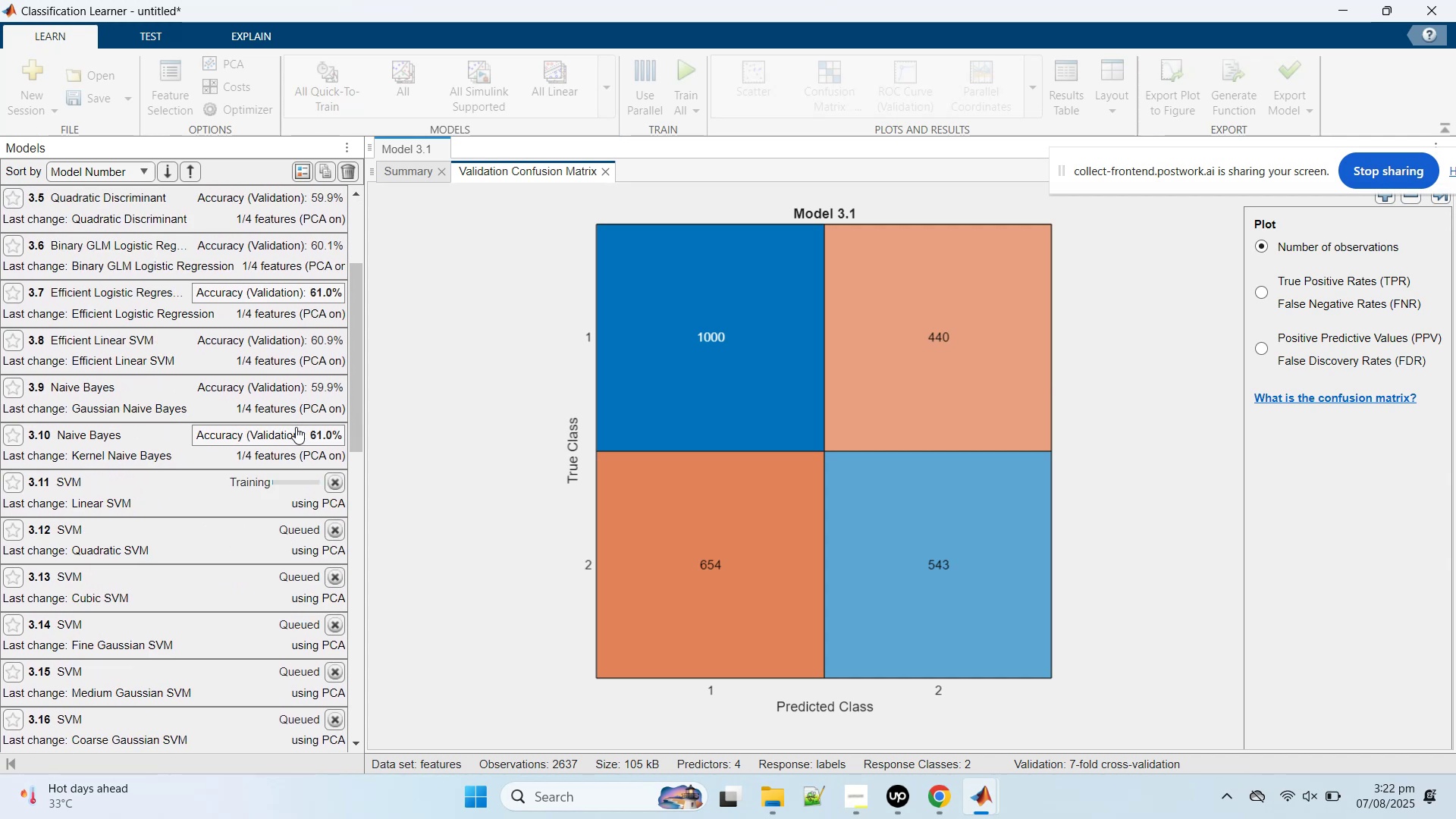 
scroll: coordinate [296, 427], scroll_direction: down, amount: 1.0
 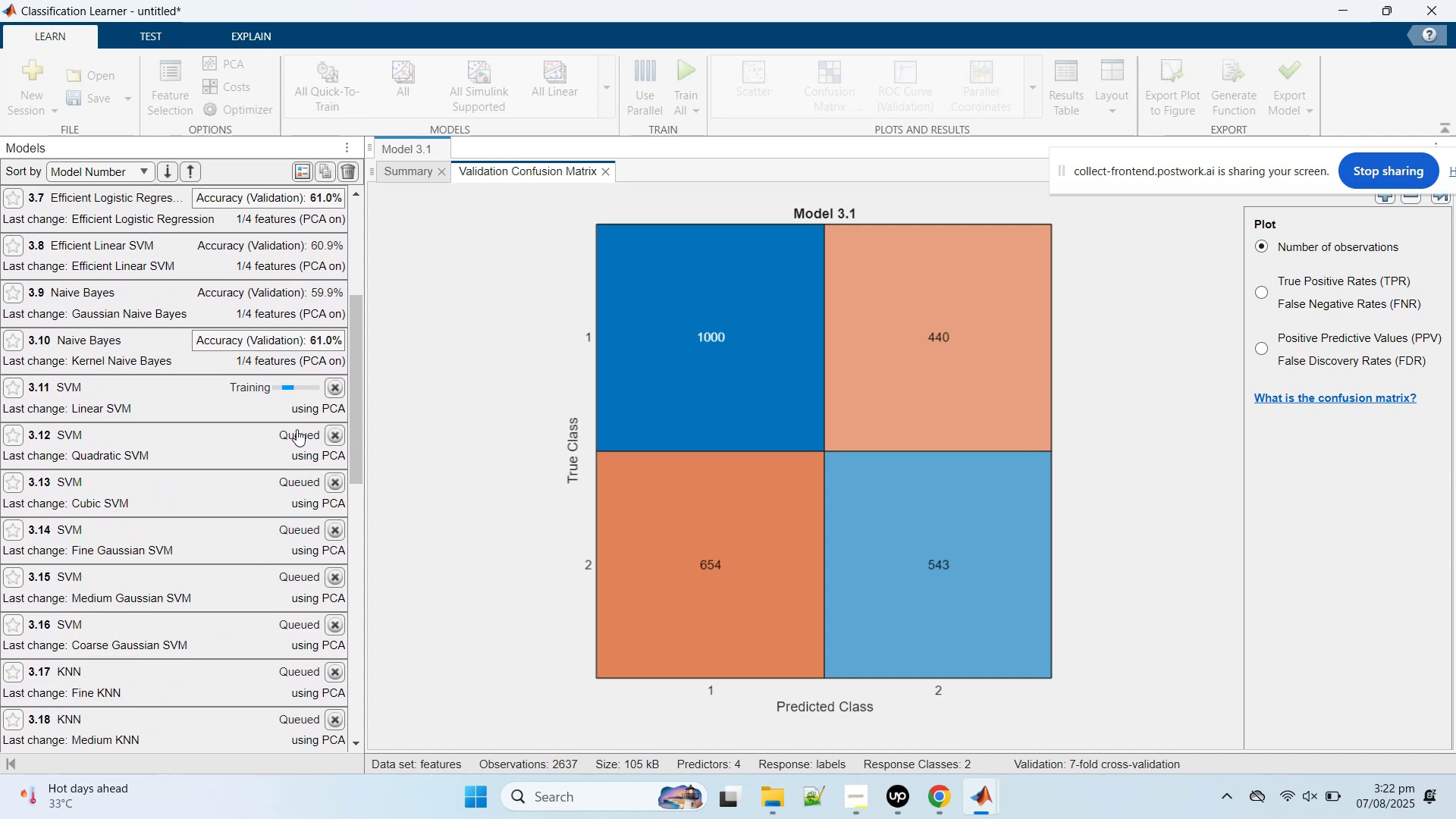 
mouse_move([252, 421])
 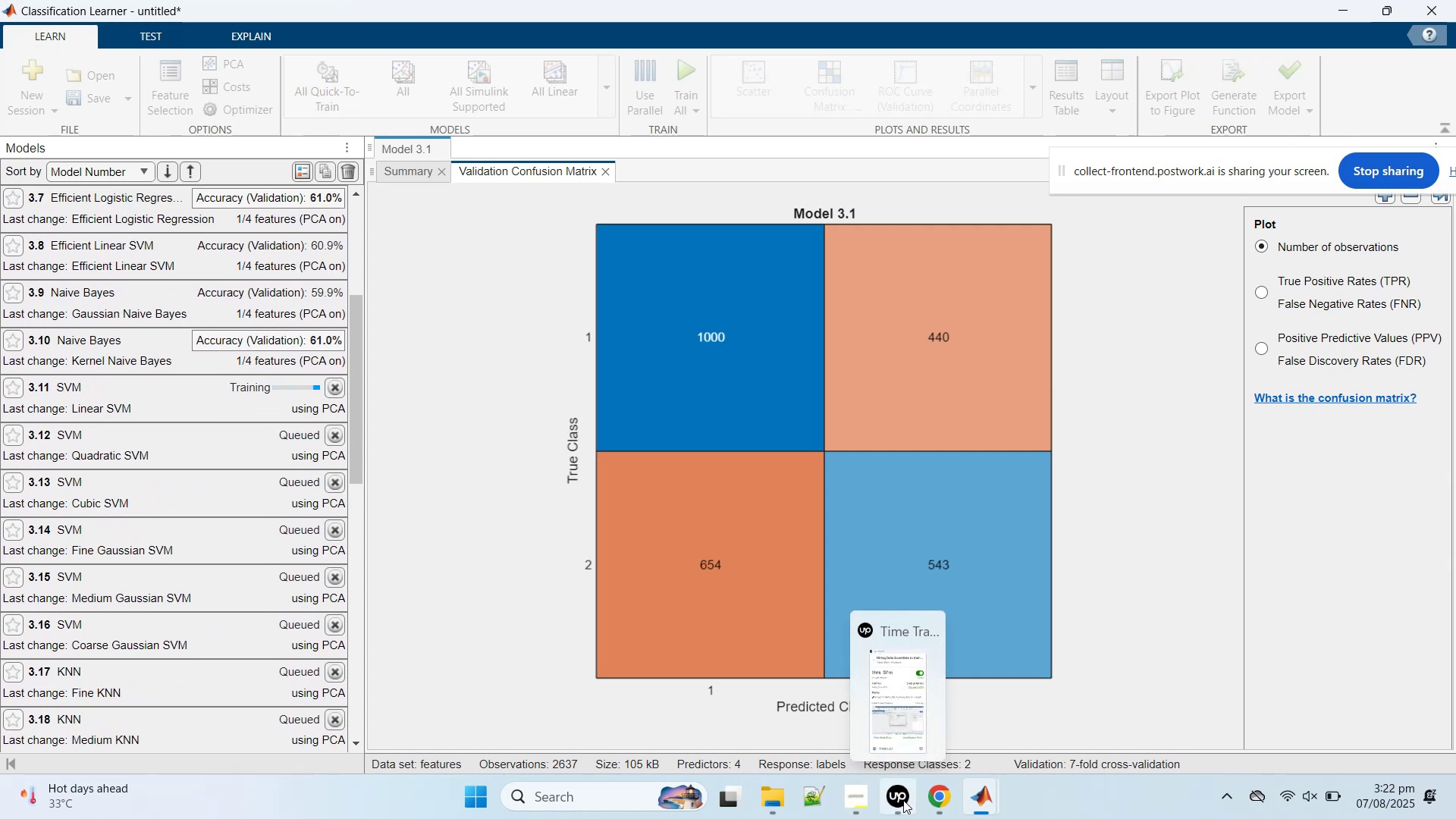 
wait(8.82)
 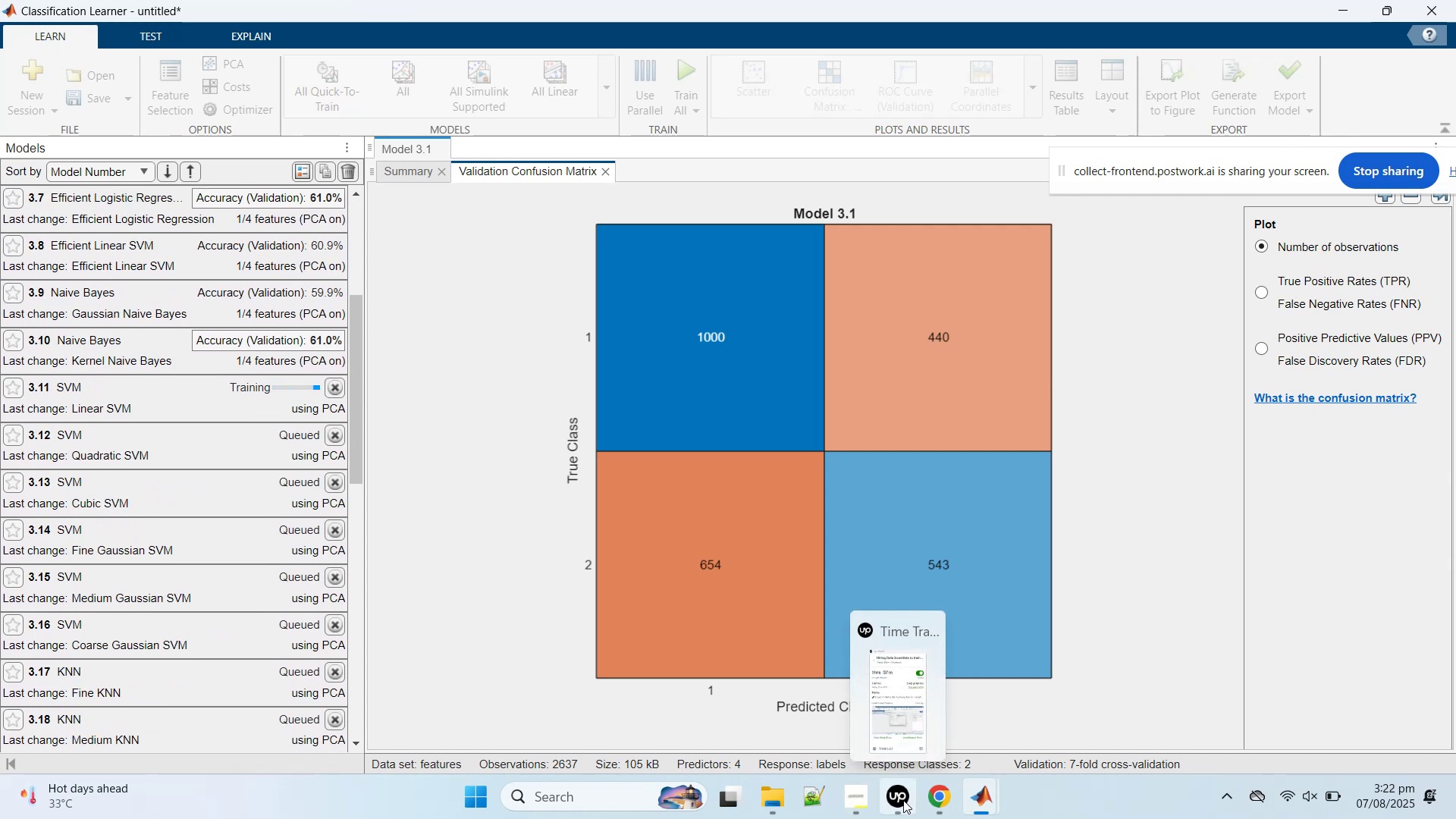 
left_click([802, 681])
 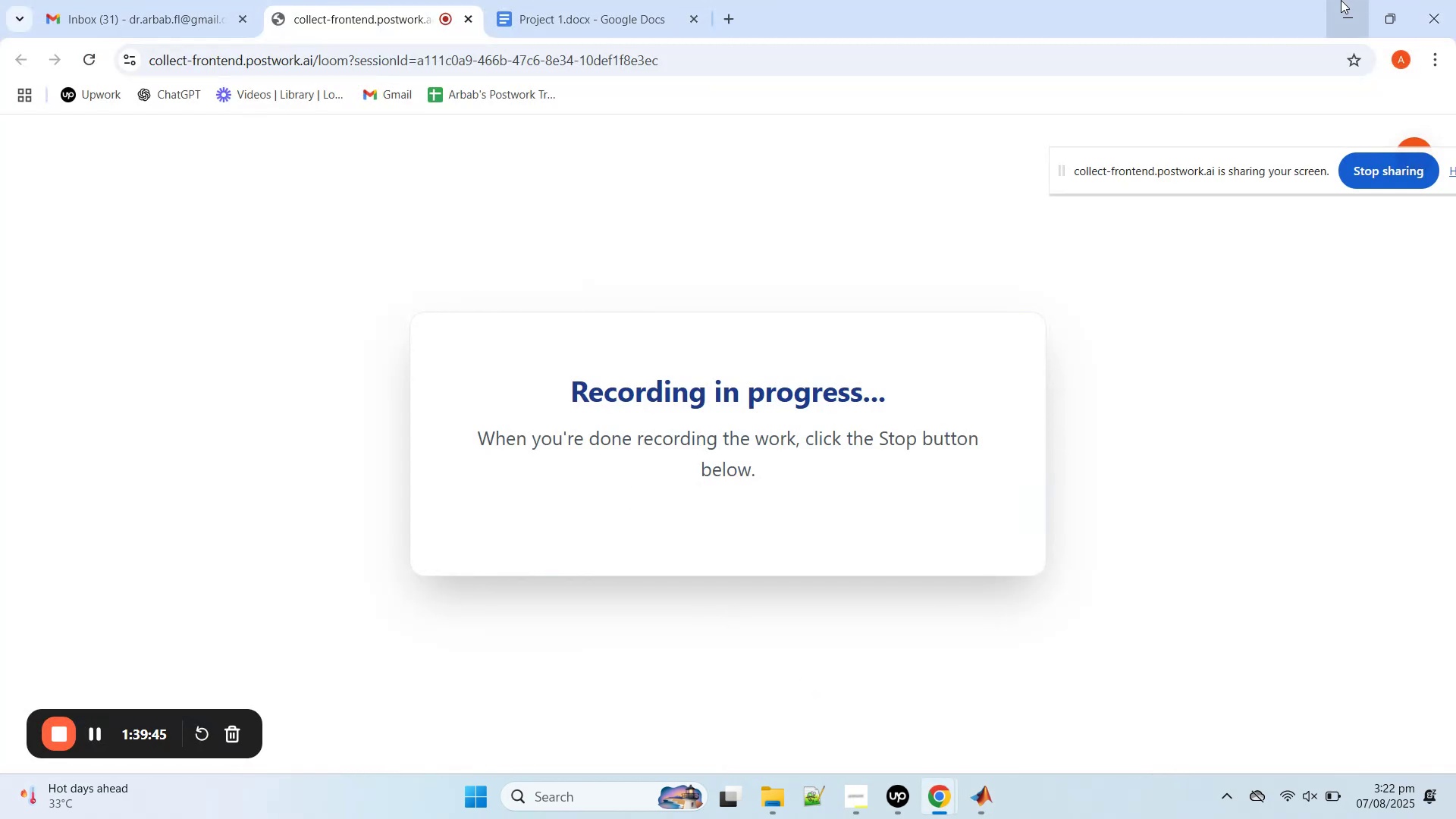 
wait(6.19)
 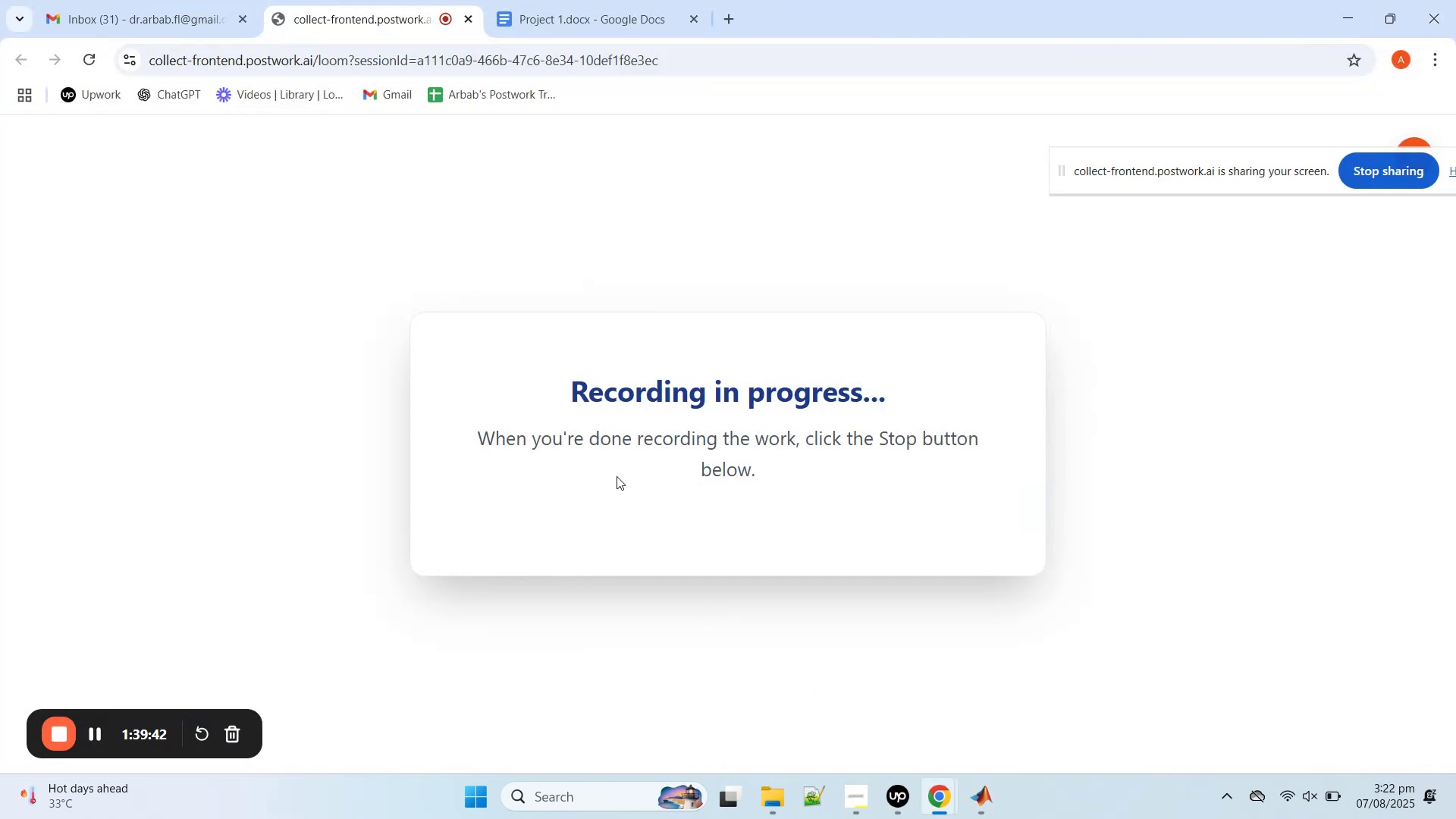 
left_click([1341, 0])
 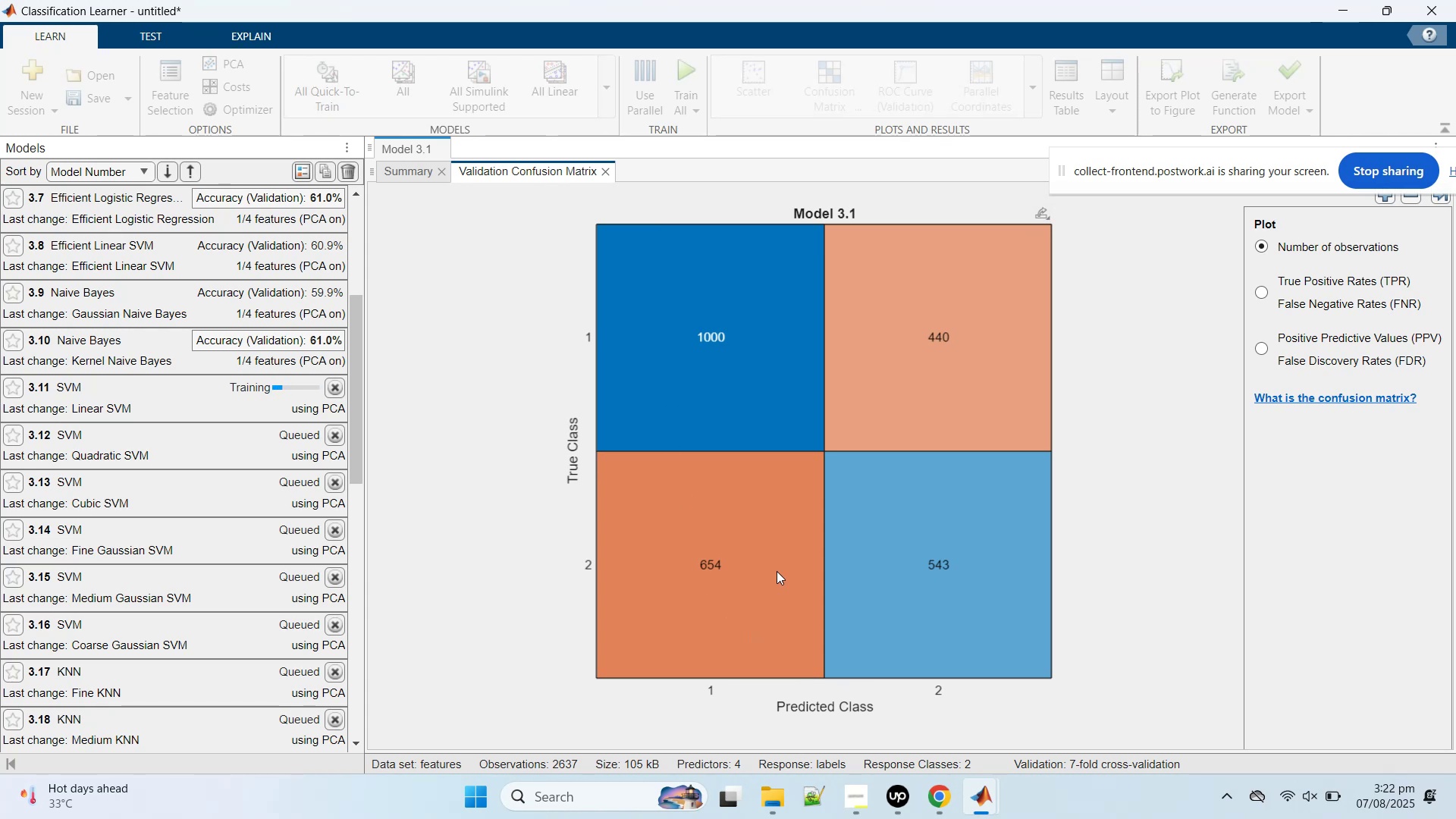 
wait(15.43)
 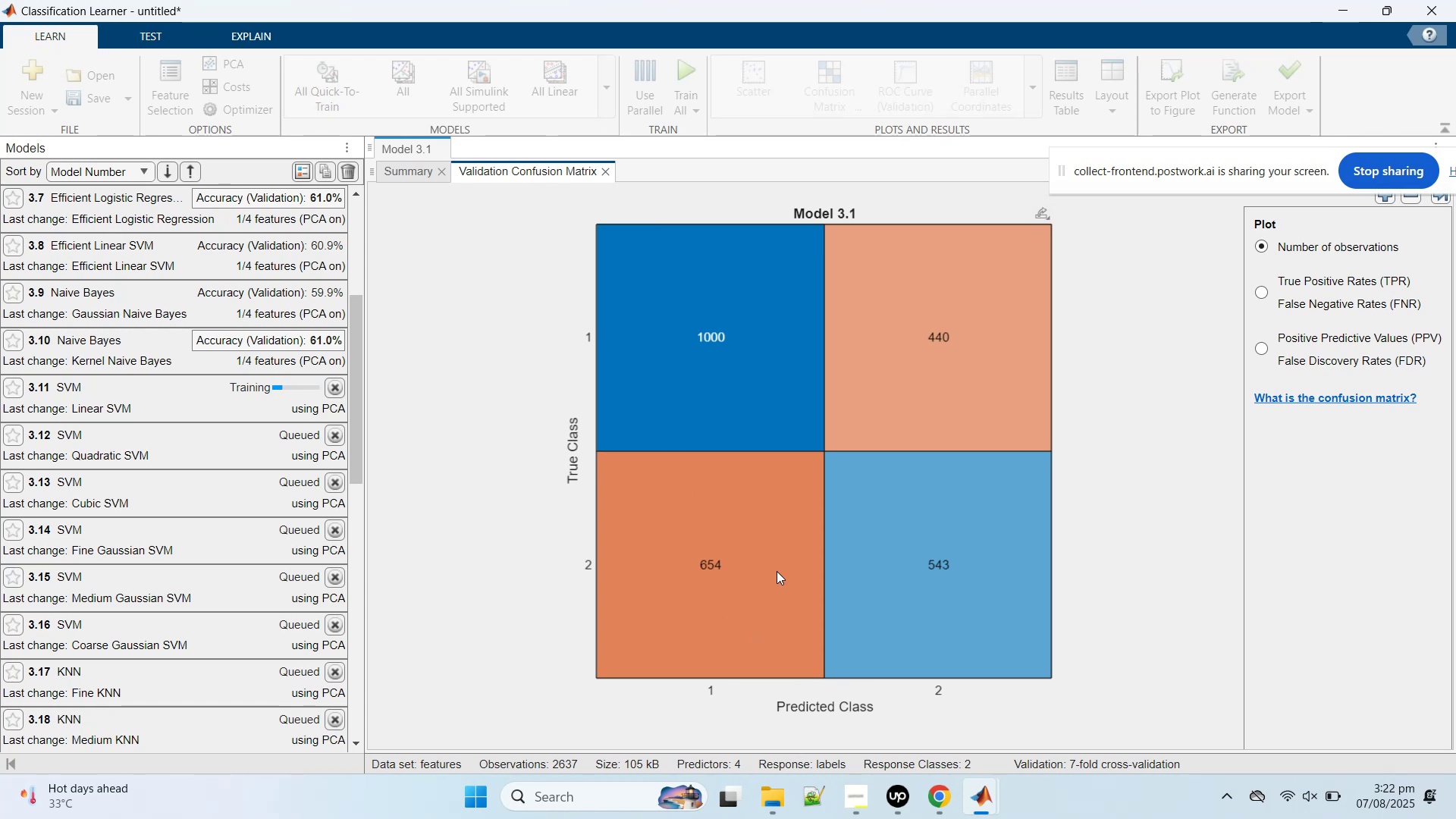 
mouse_move([867, 803])
 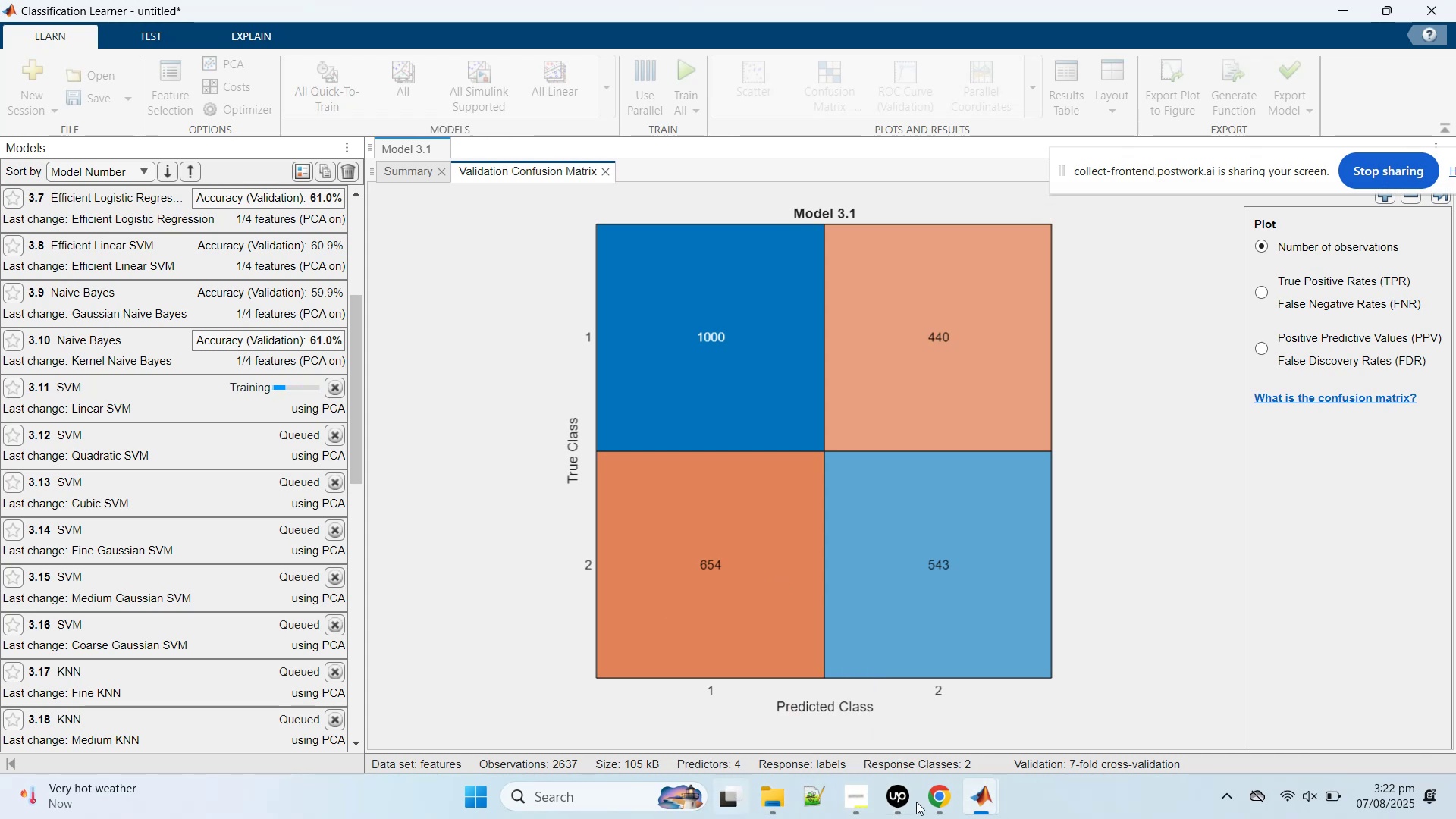 